 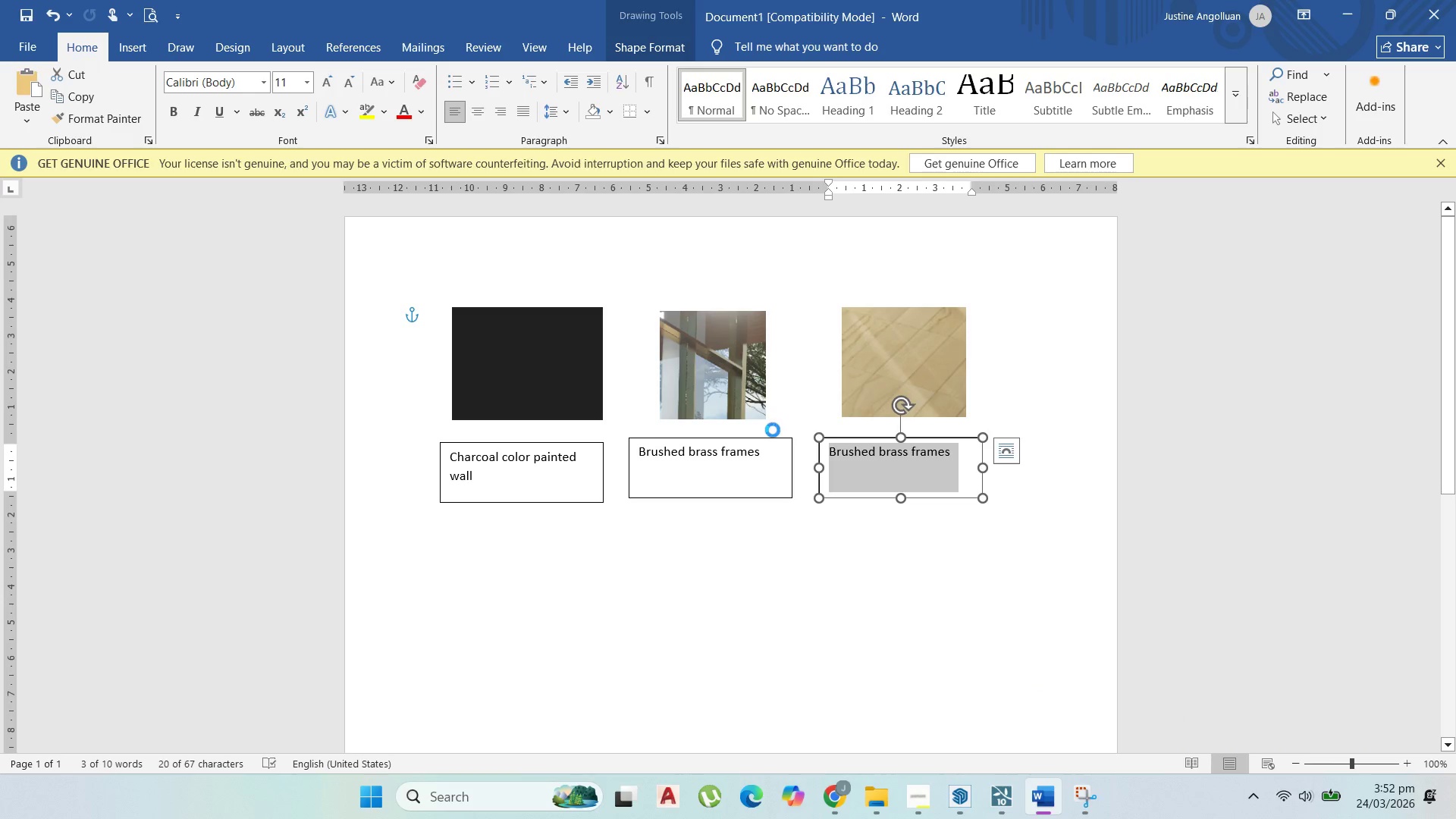 
type(v framing)
 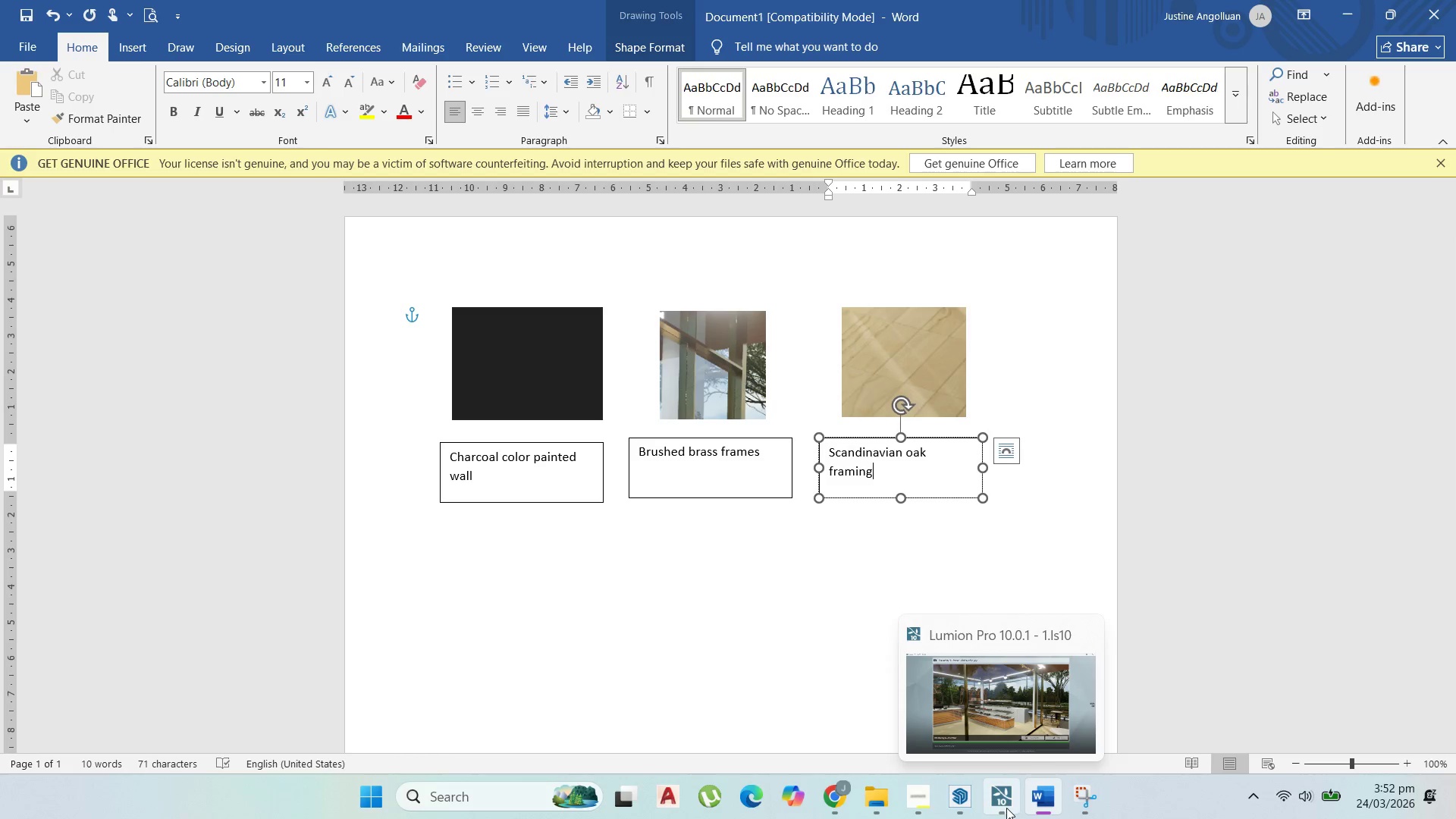 
left_click([966, 804])
 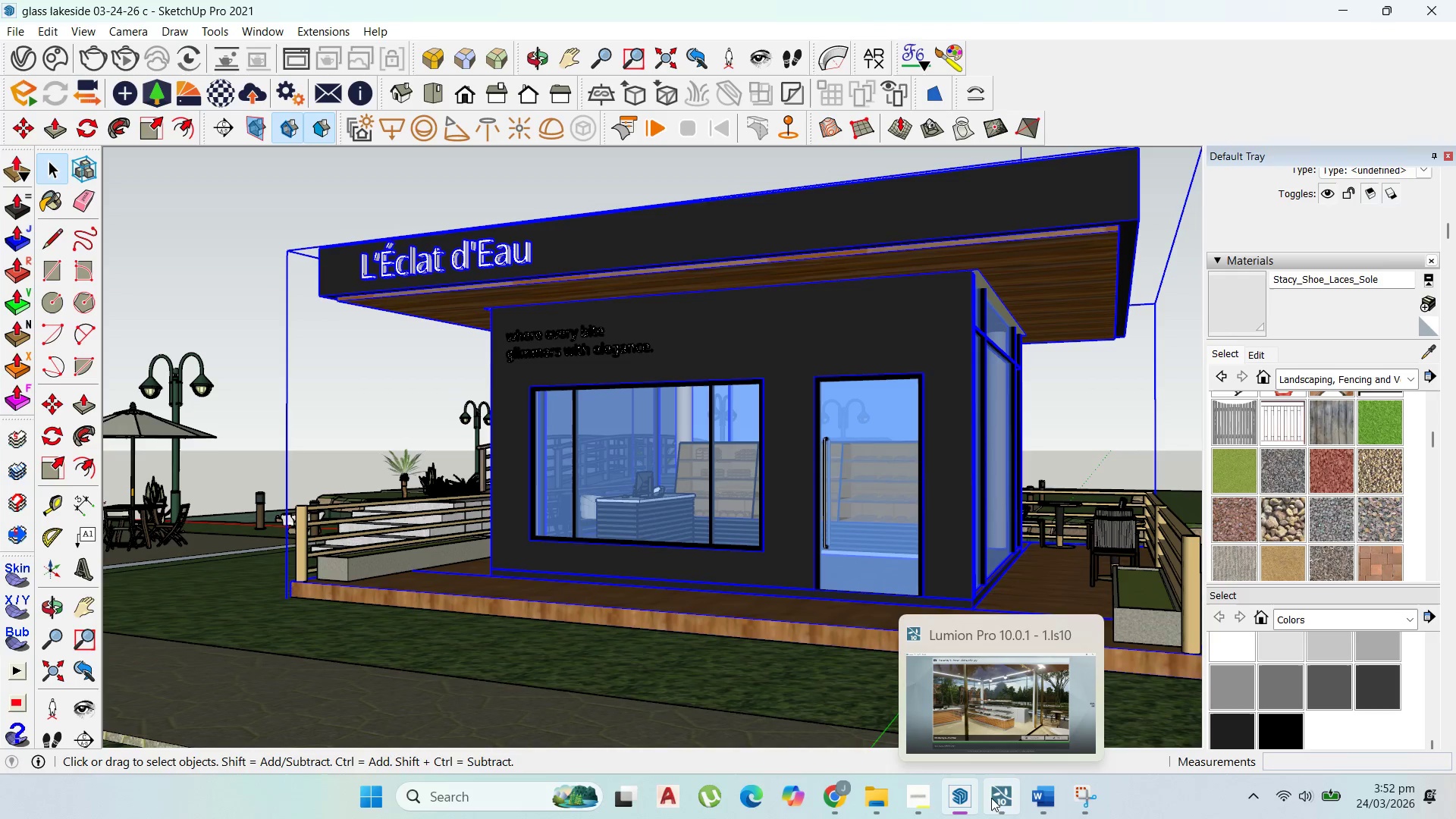 
left_click([993, 796])
 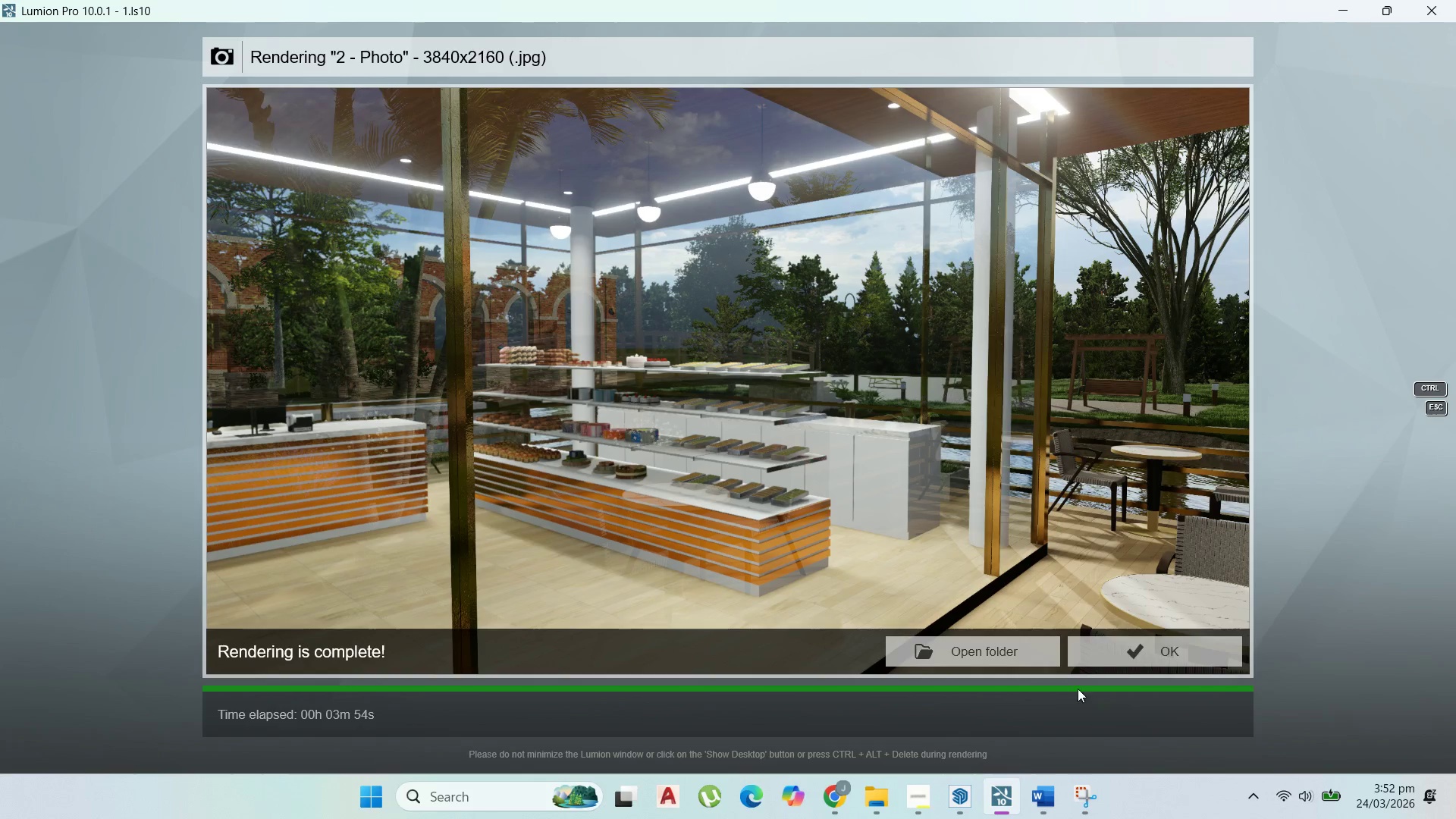 
left_click([1138, 653])
 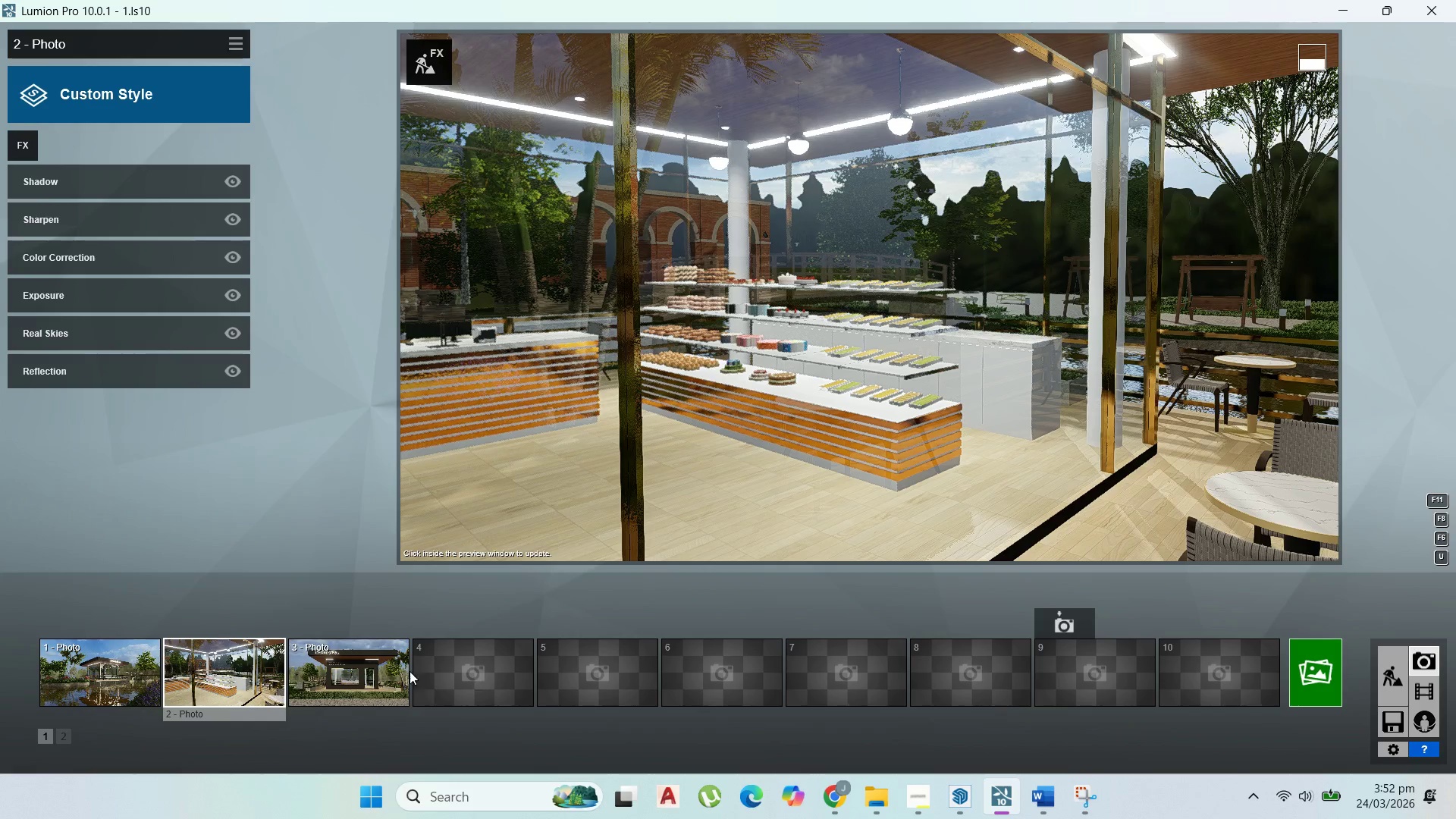 
double_click([372, 670])
 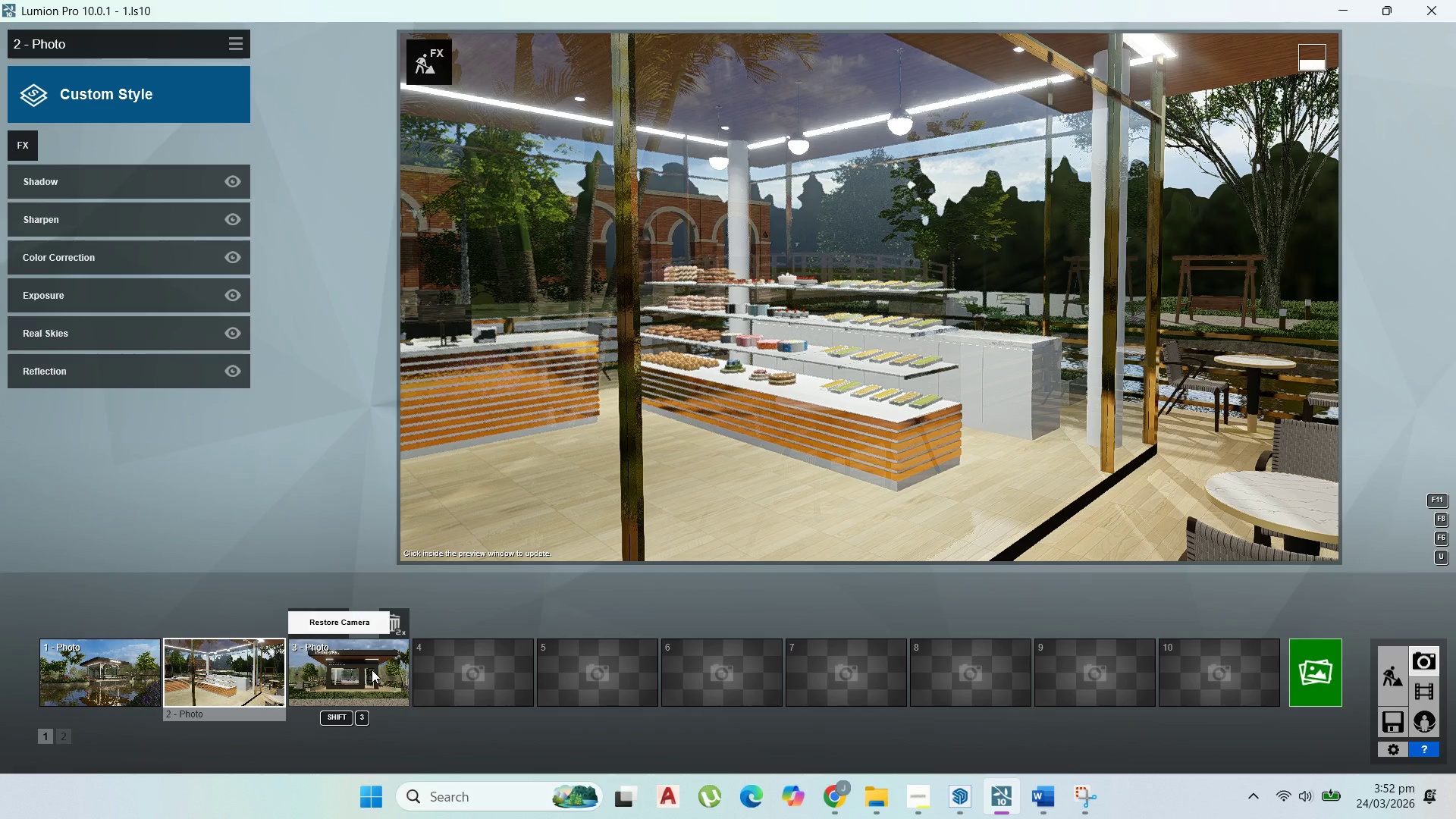 
triple_click([372, 670])
 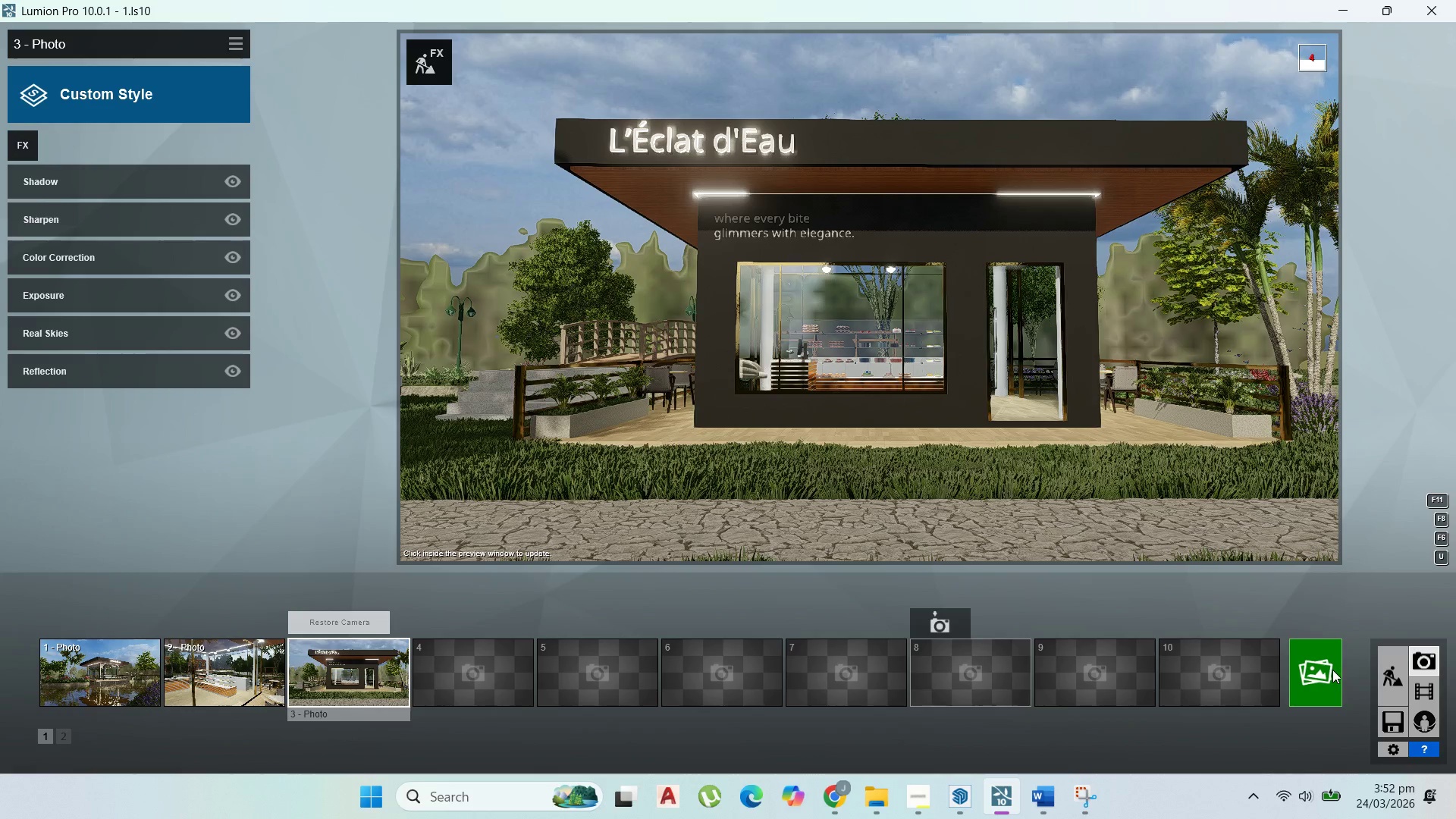 
wait(5.11)
 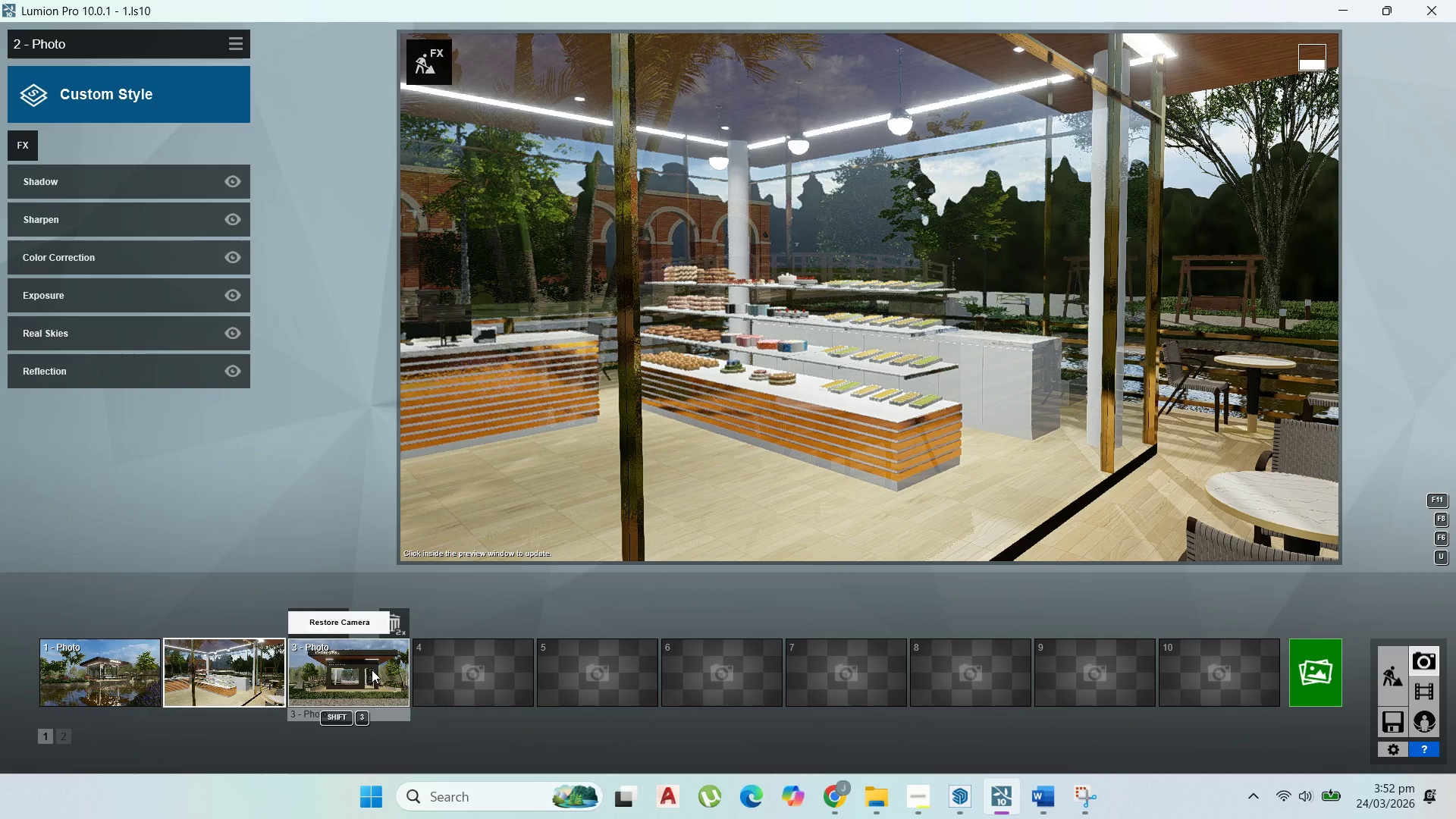 
left_click([1296, 679])
 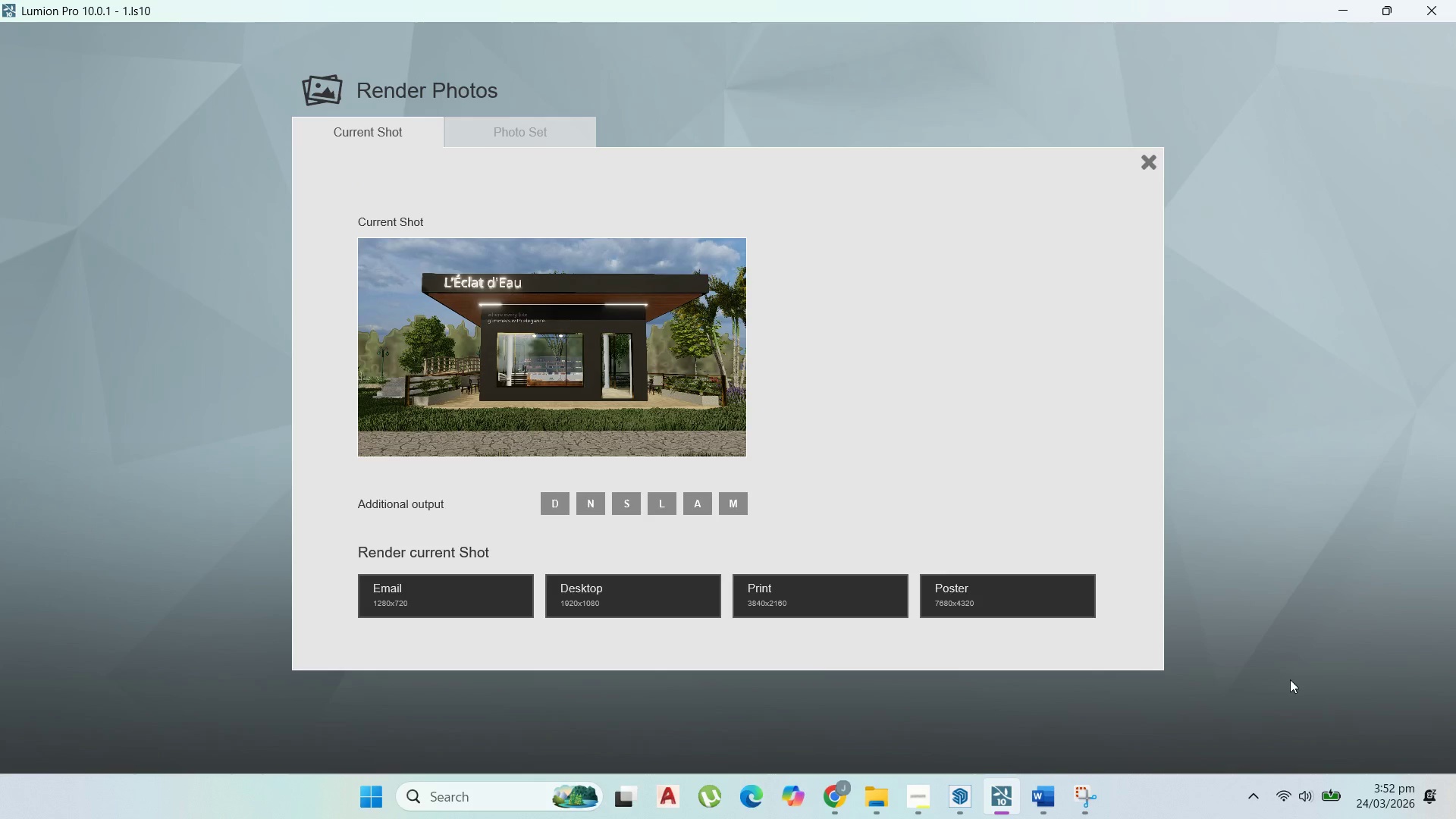 
left_click([785, 601])
 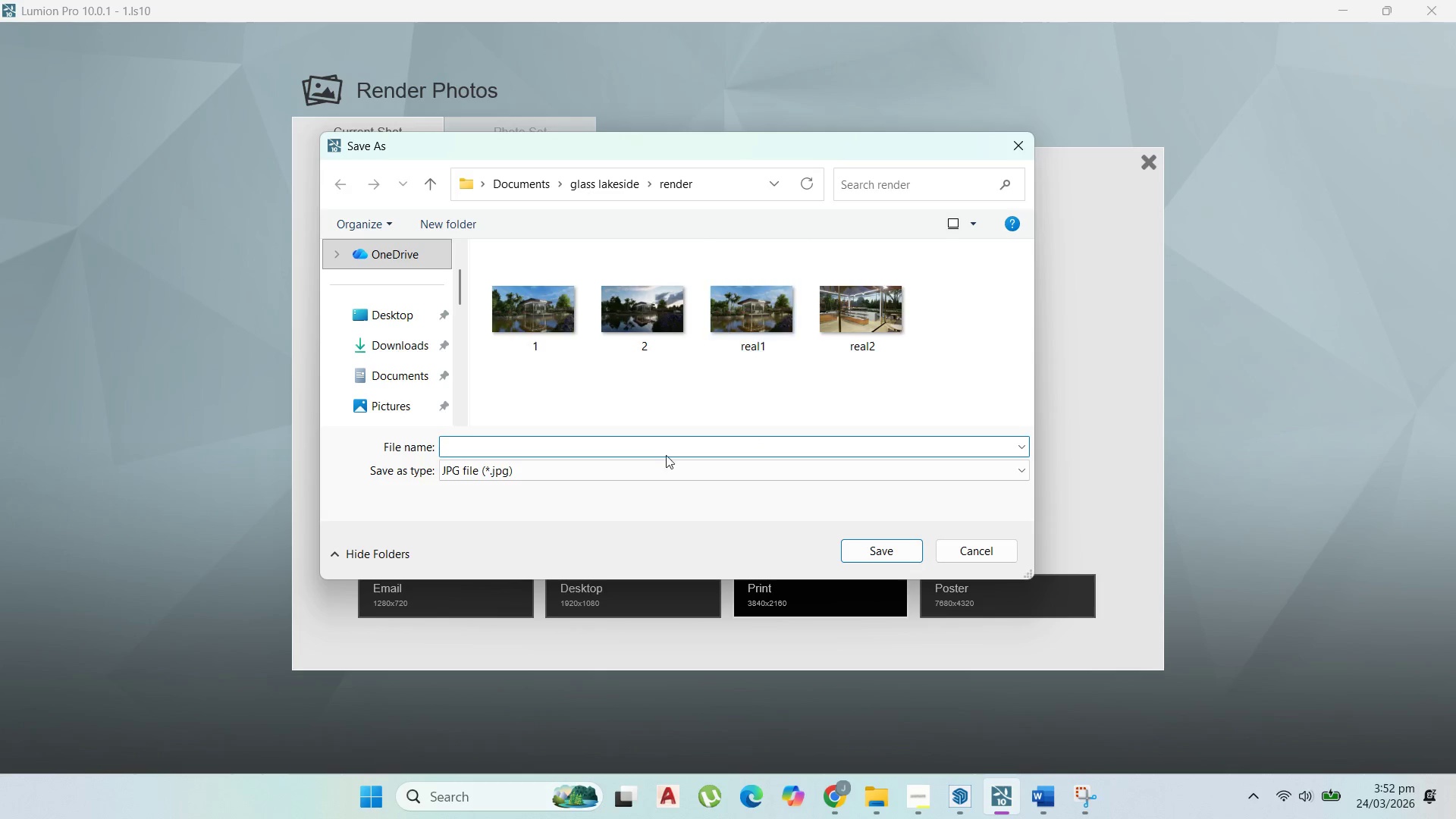 
type(rea)
 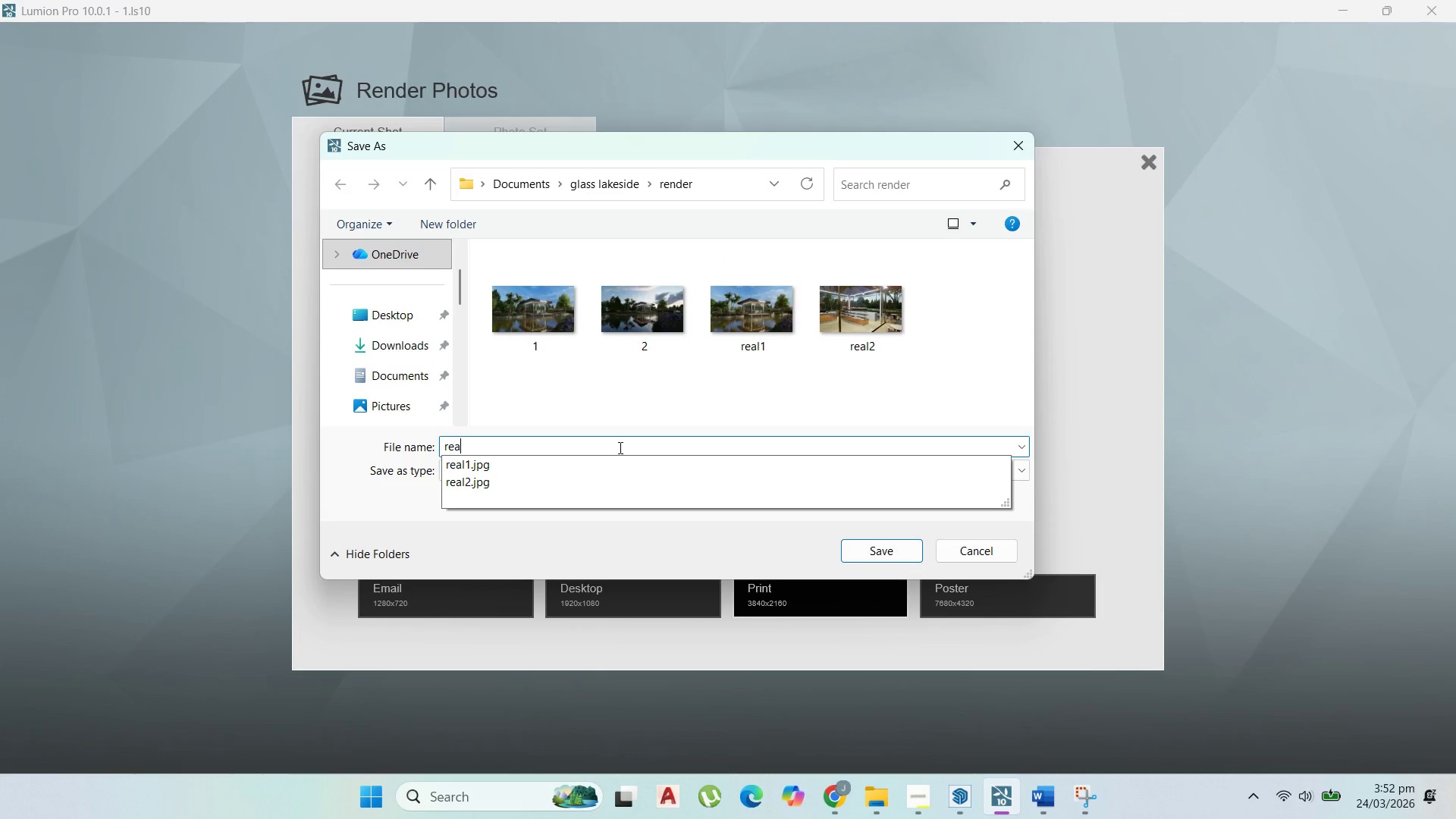 
key(L)
 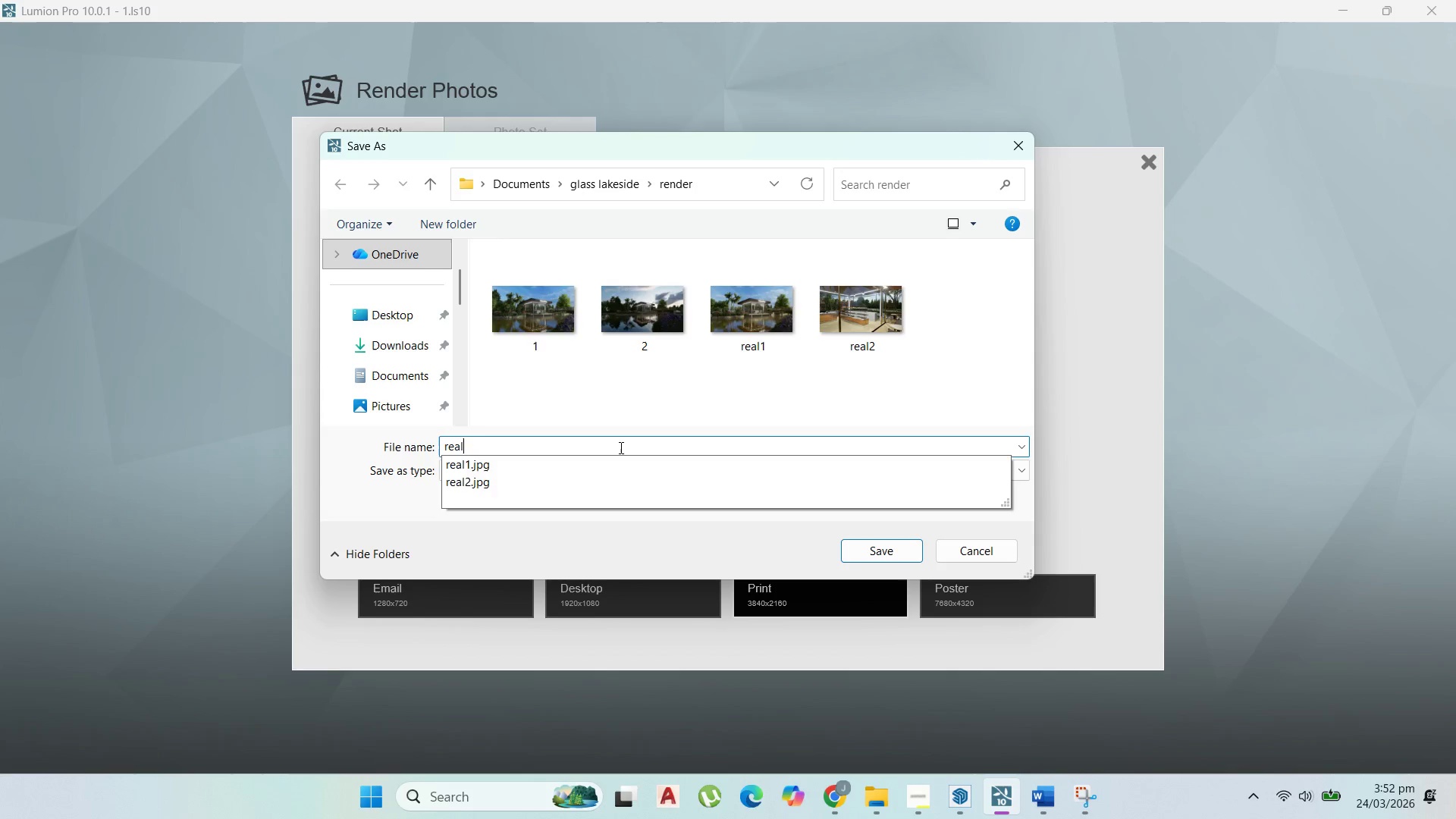 
key(Space)
 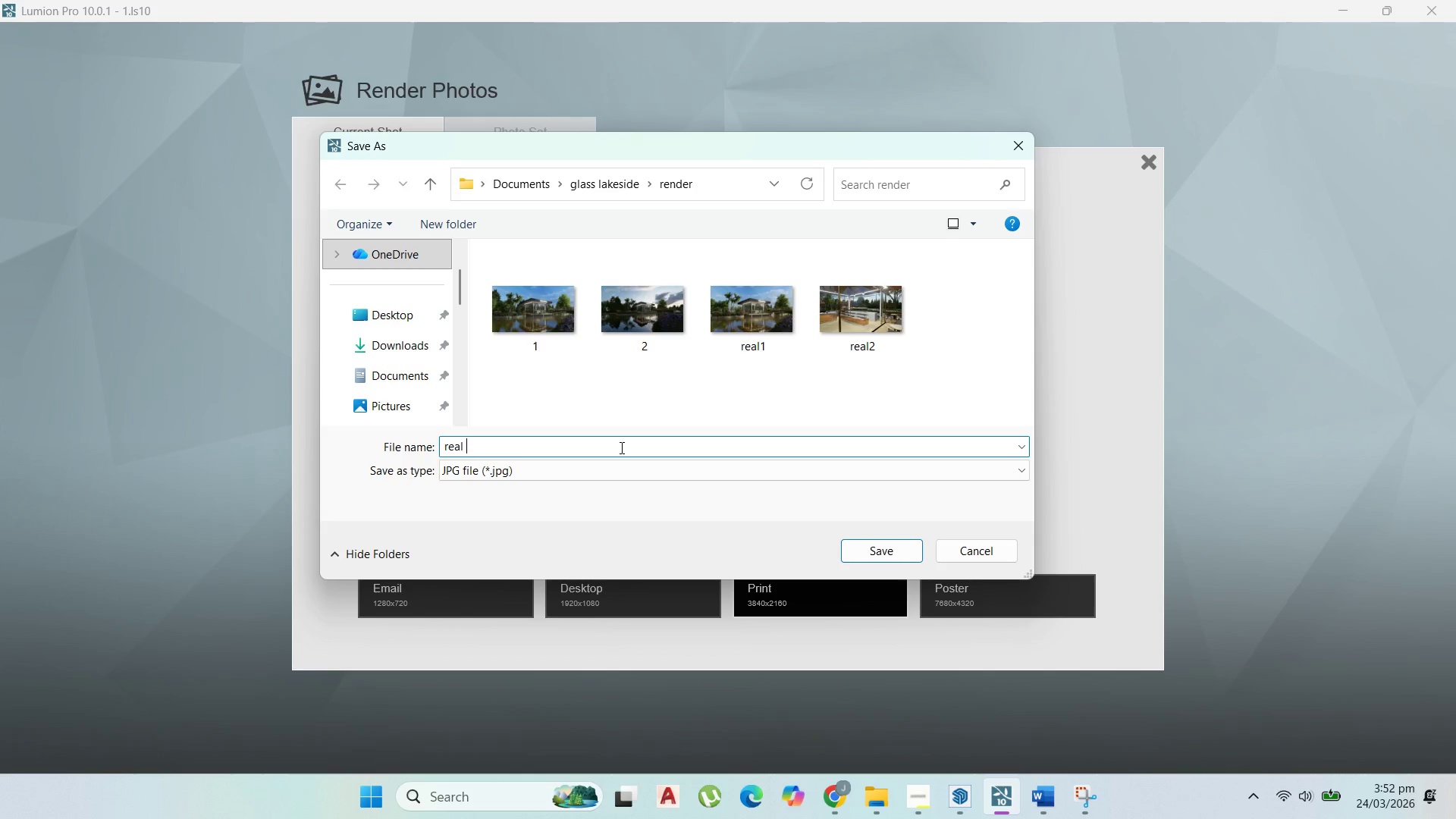 
key(3)
 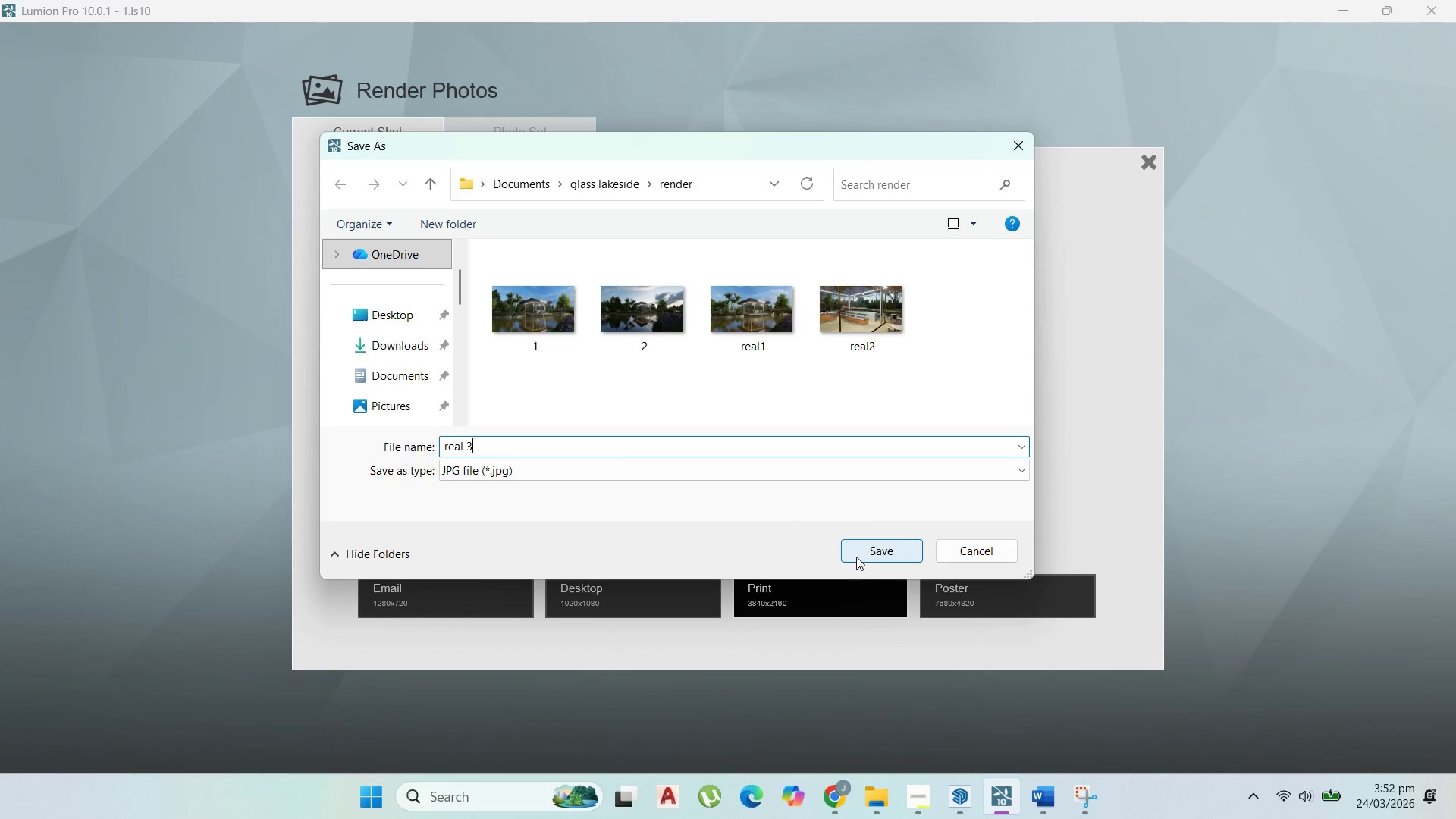 
left_click([864, 551])
 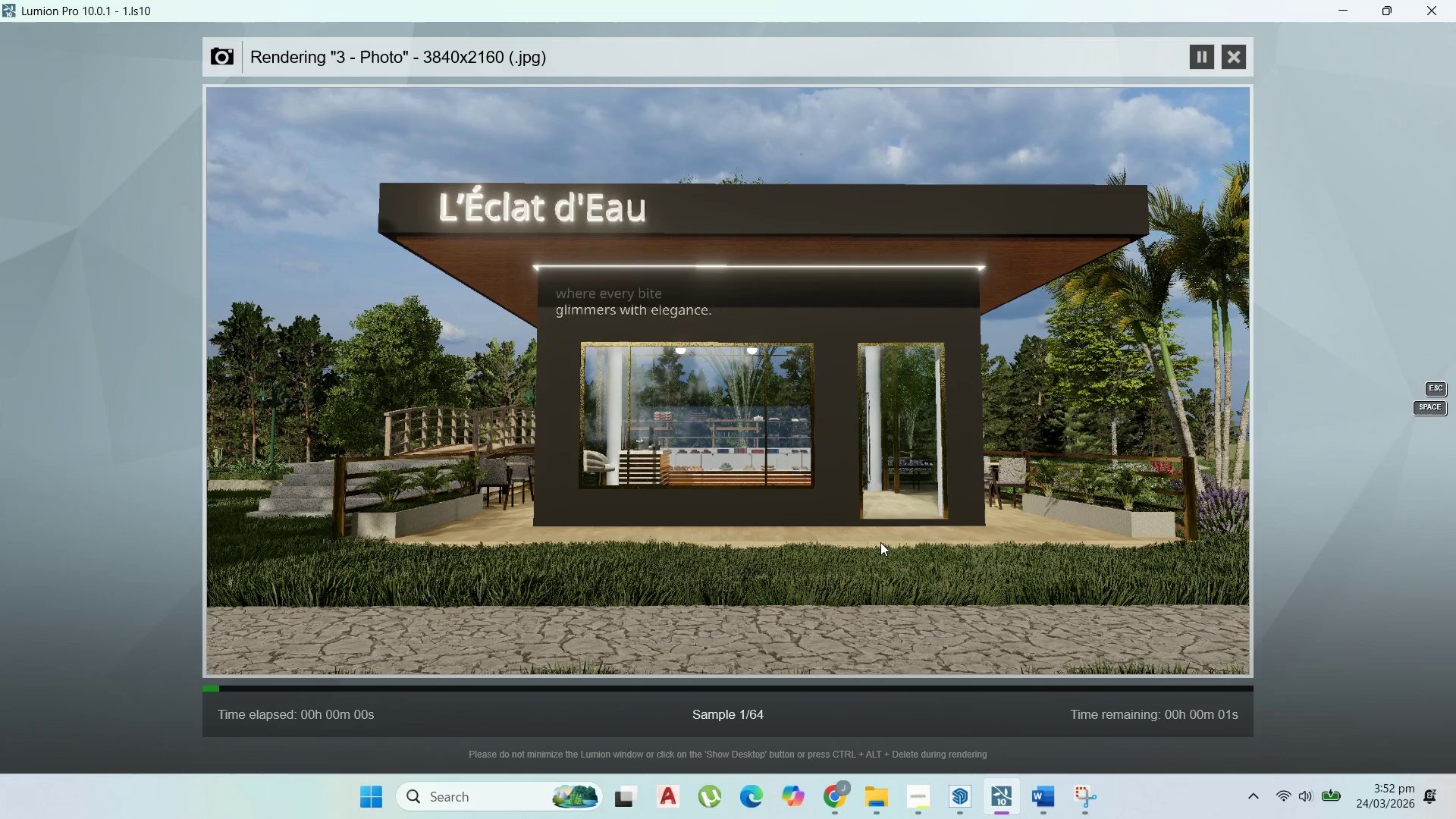 
wait(11.66)
 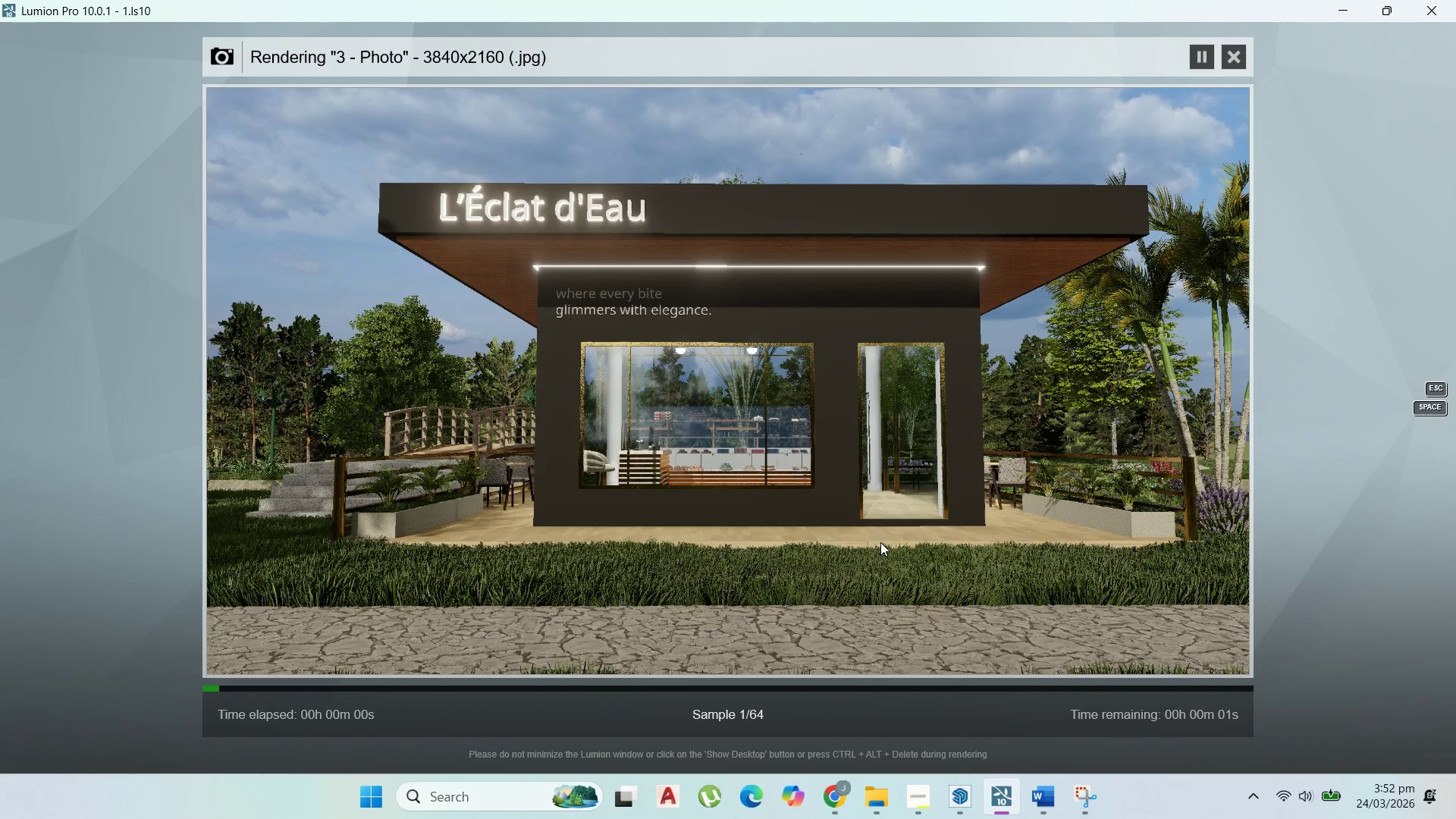 
left_click([1037, 788])
 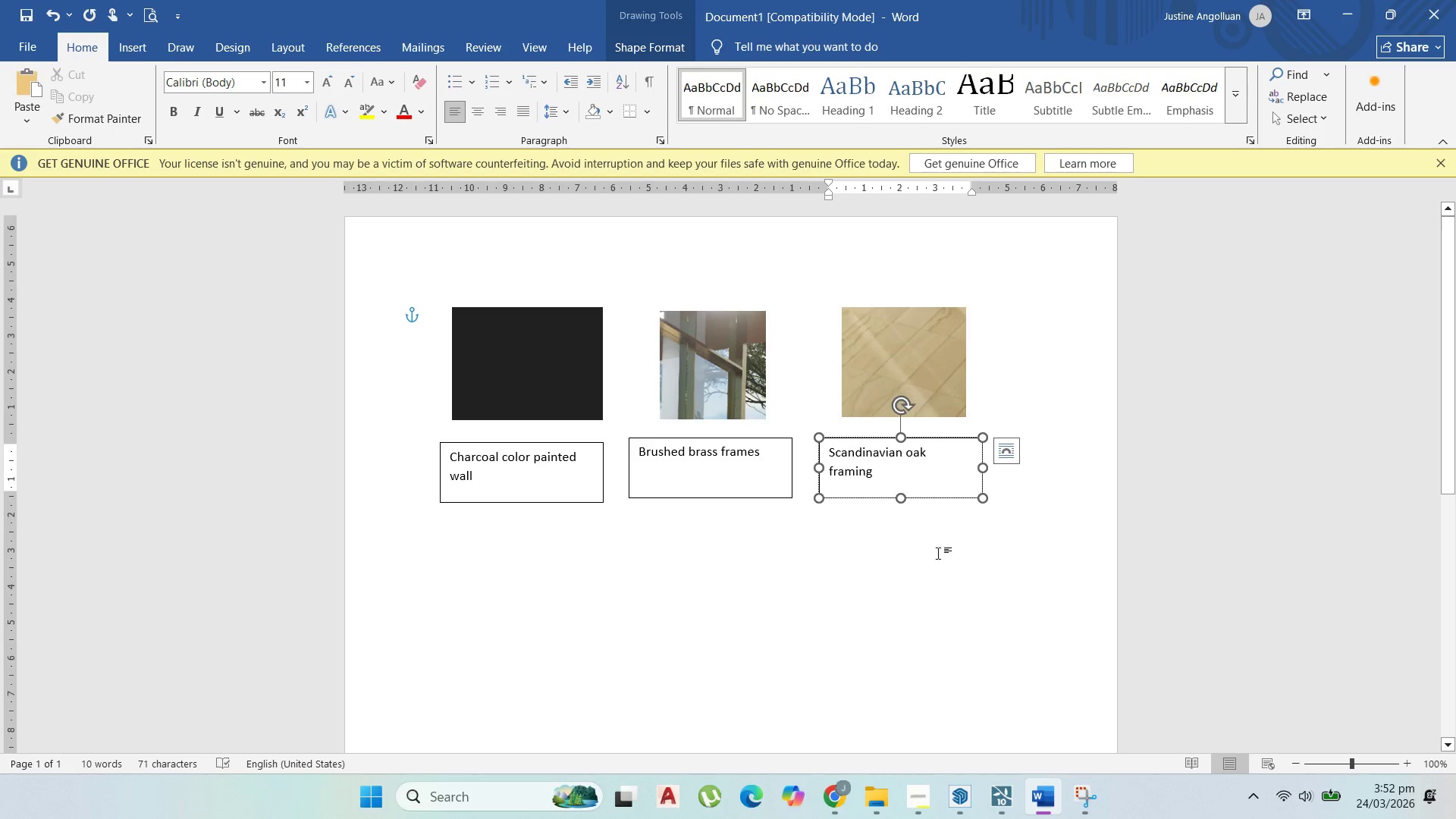 
left_click([988, 563])
 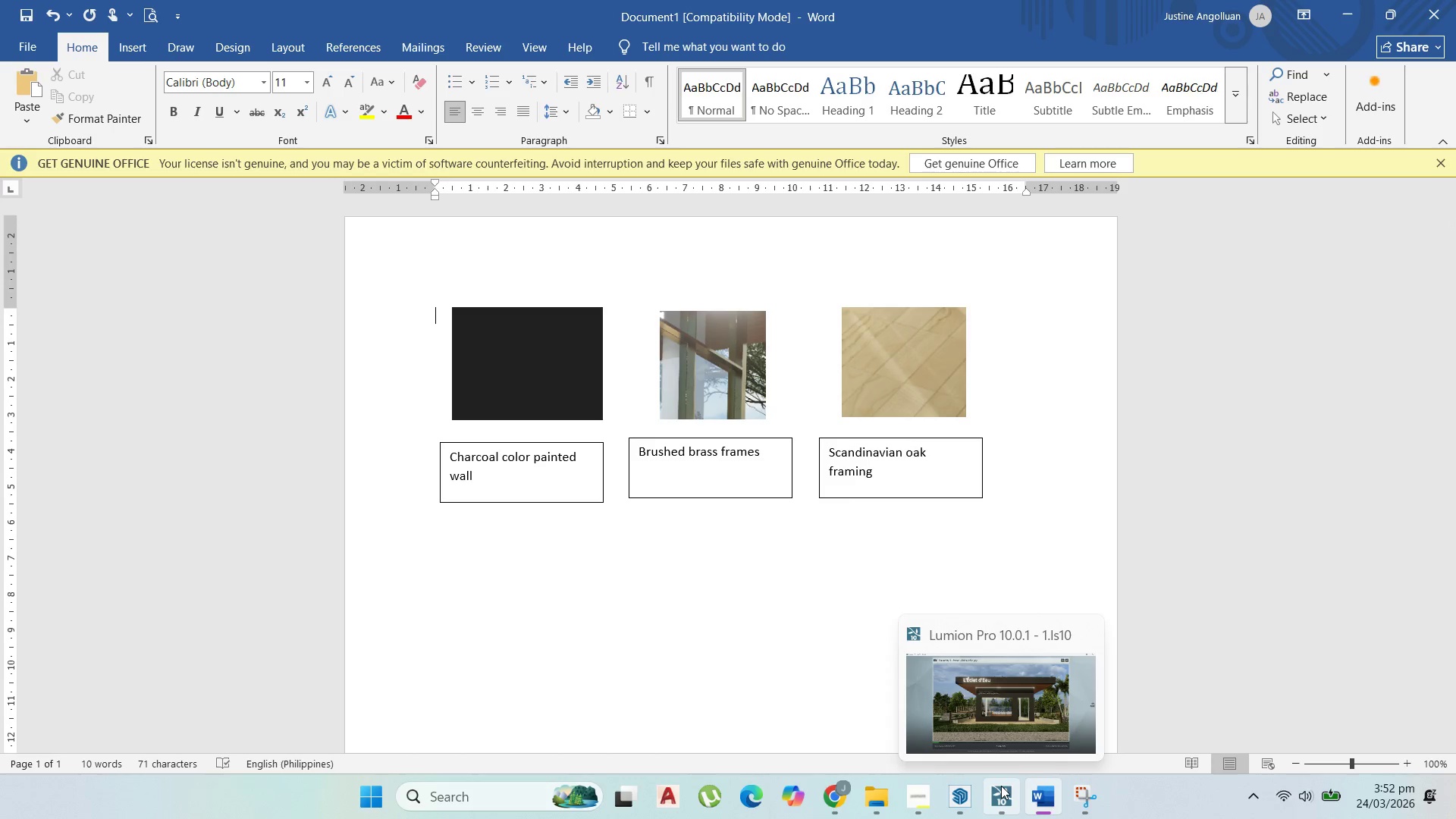 
left_click([968, 800])
 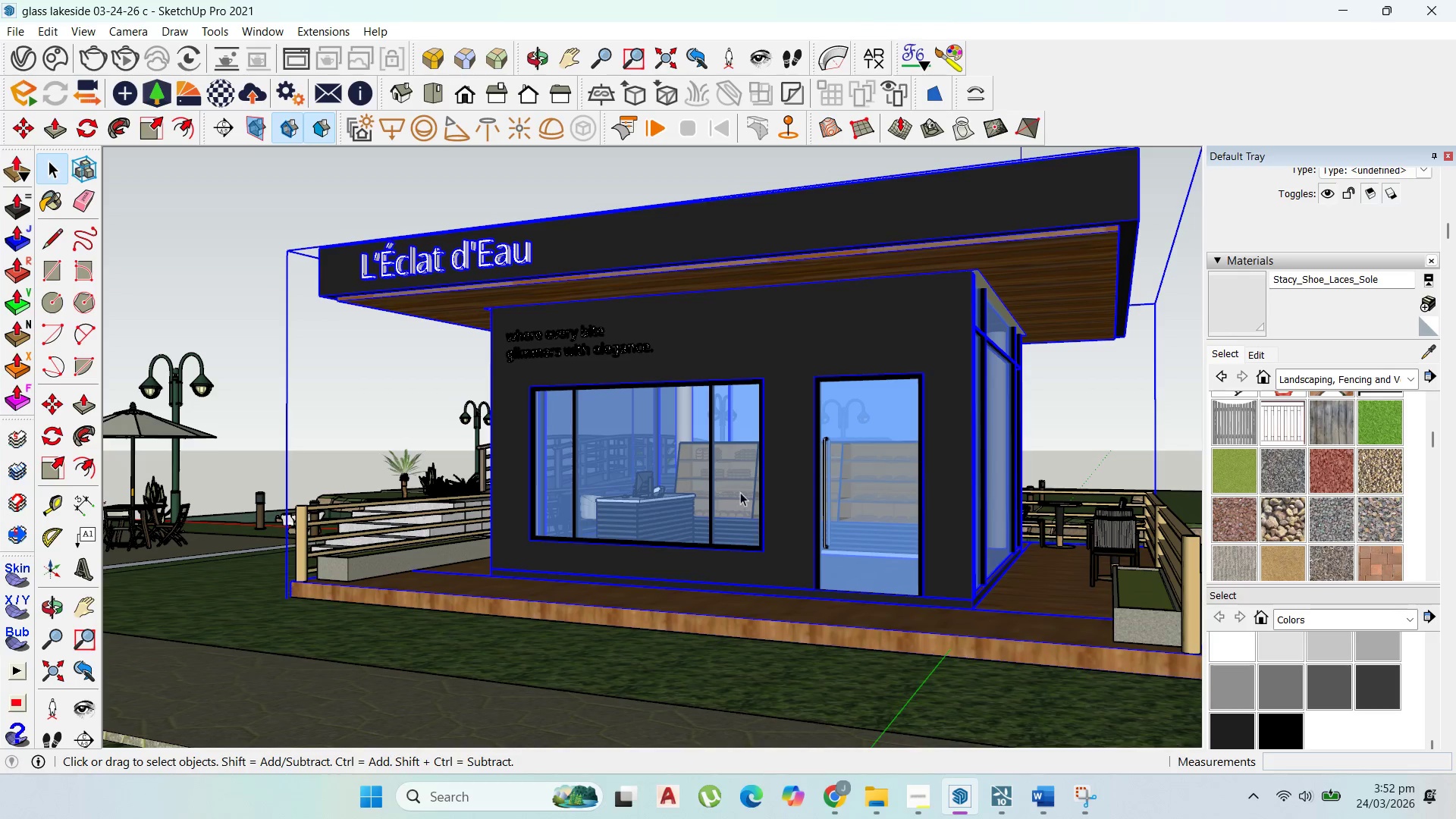 
scroll: coordinate [851, 293], scroll_direction: up, amount: 76.0
 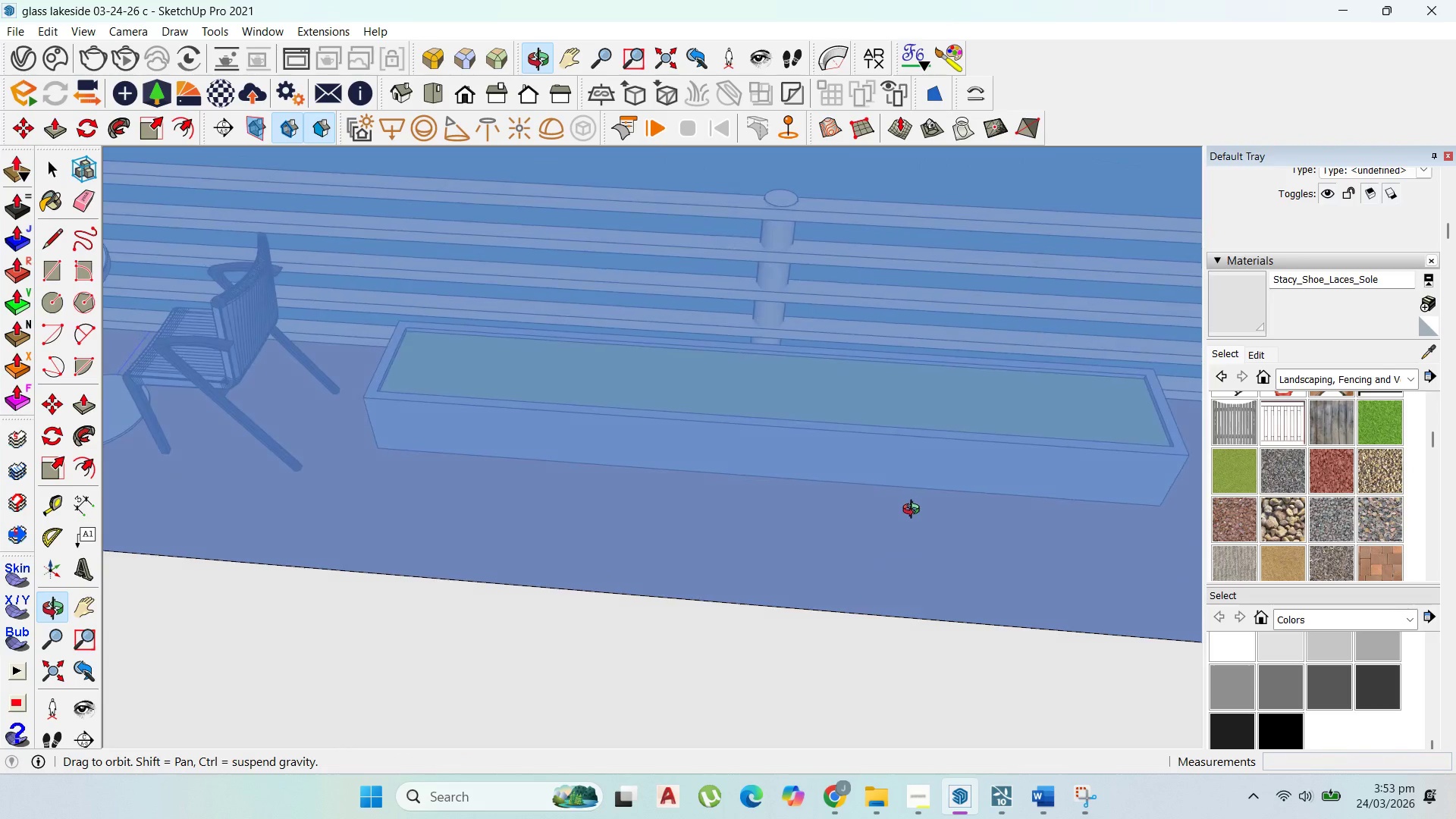 
key(Escape)
 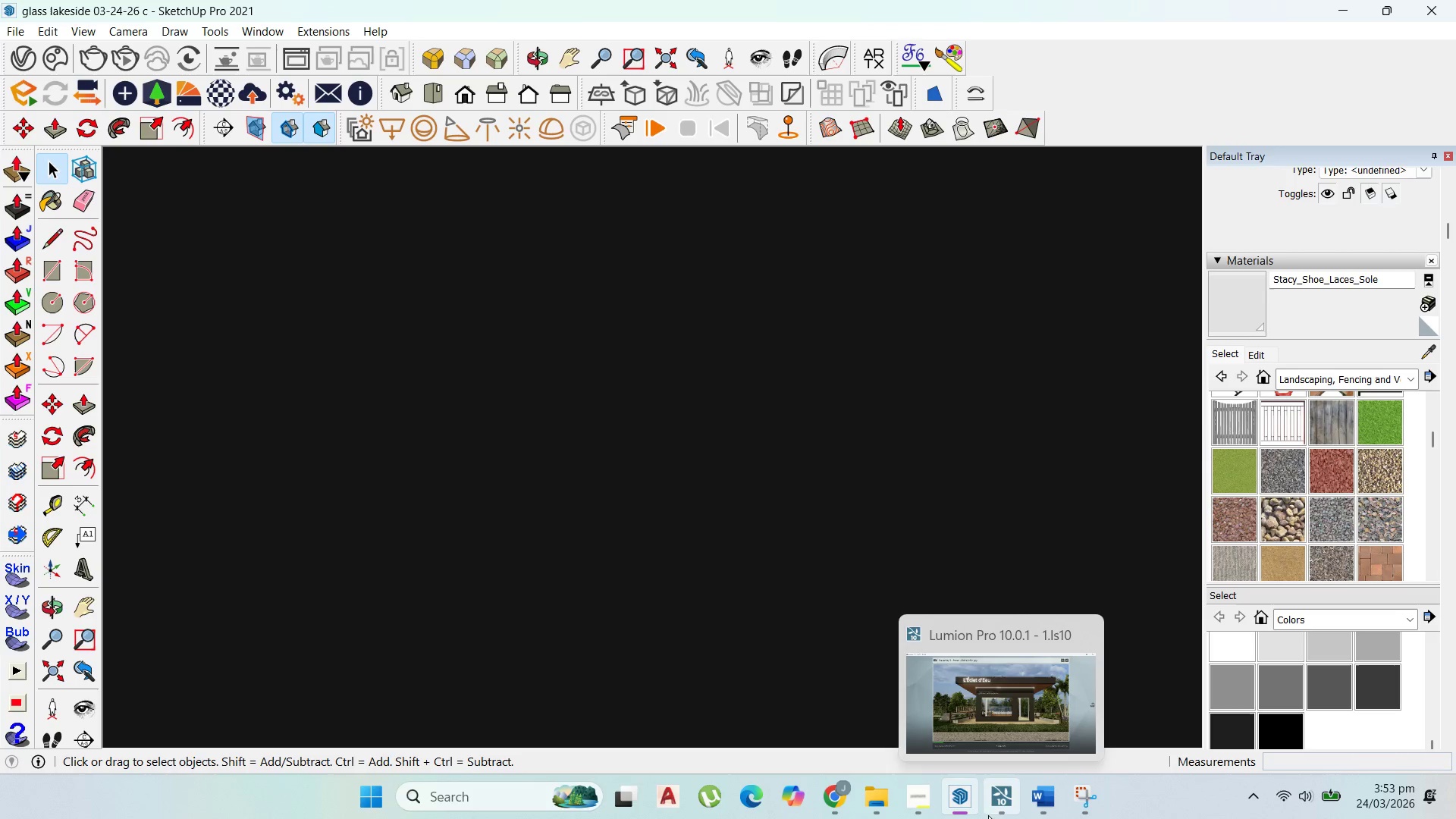 
scroll: coordinate [988, 818], scroll_direction: down, amount: 51.0
 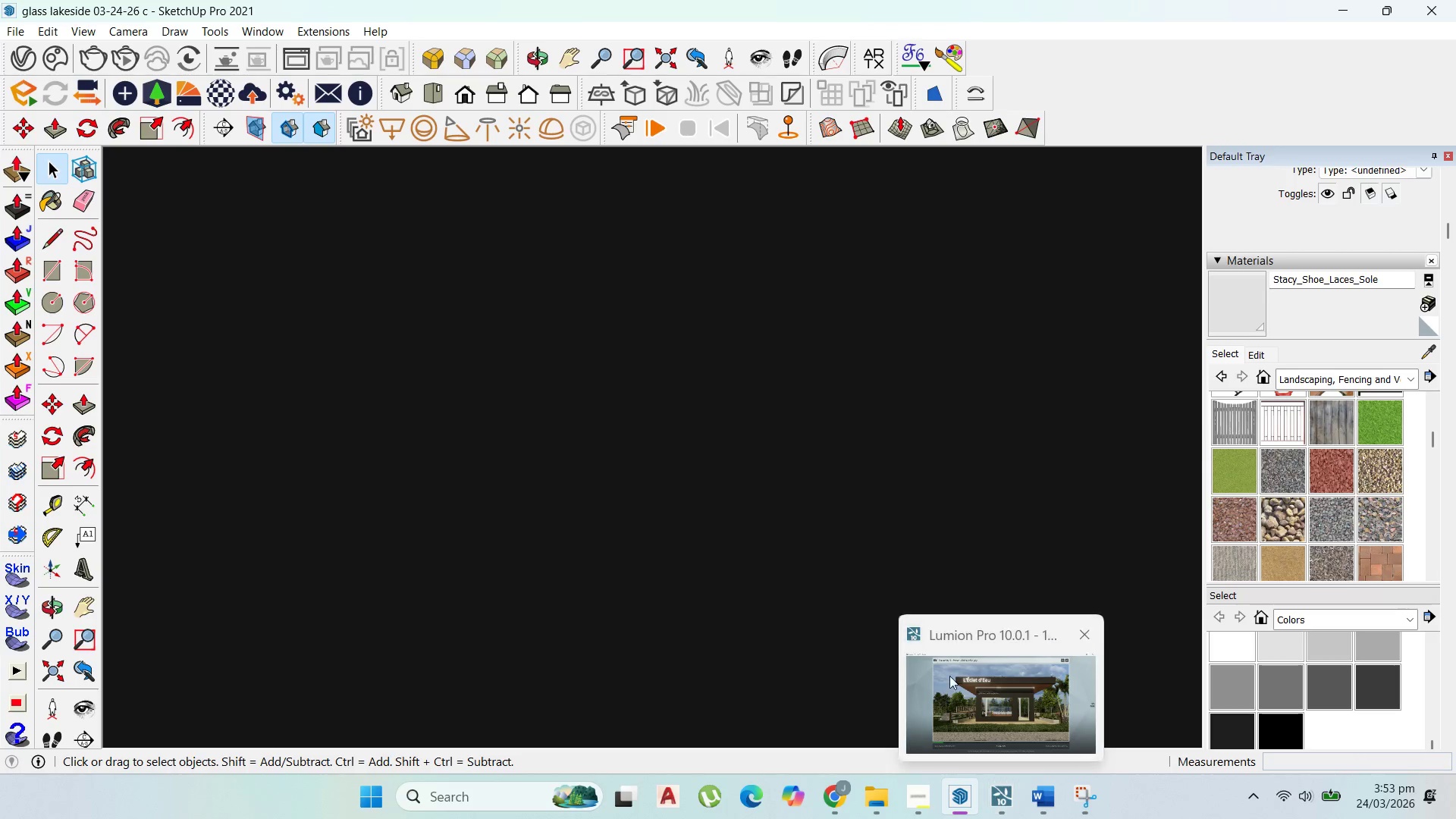 
scroll: coordinate [852, 595], scroll_direction: up, amount: 39.0
 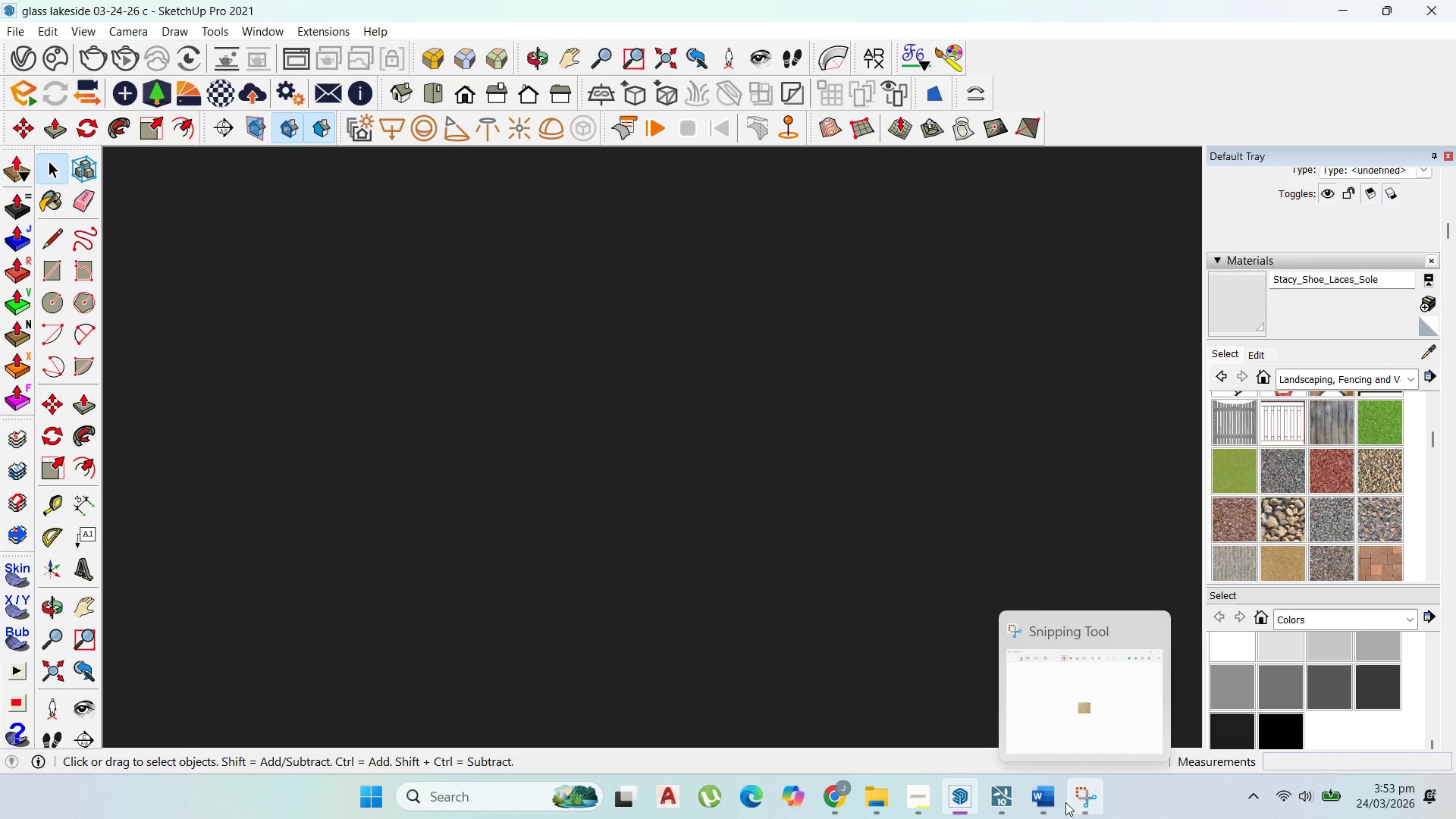 
left_click([1051, 805])
 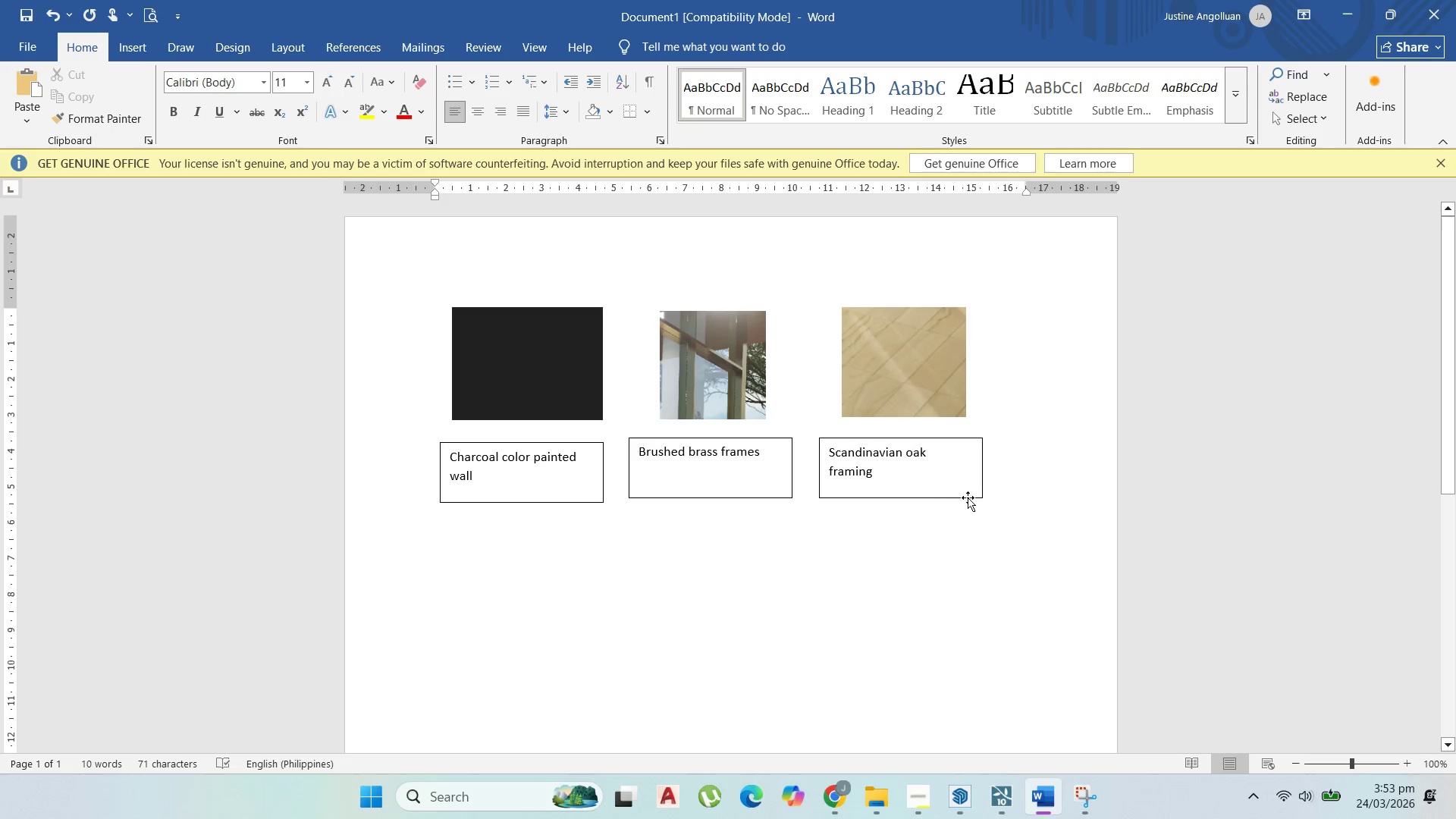 
left_click([1005, 497])
 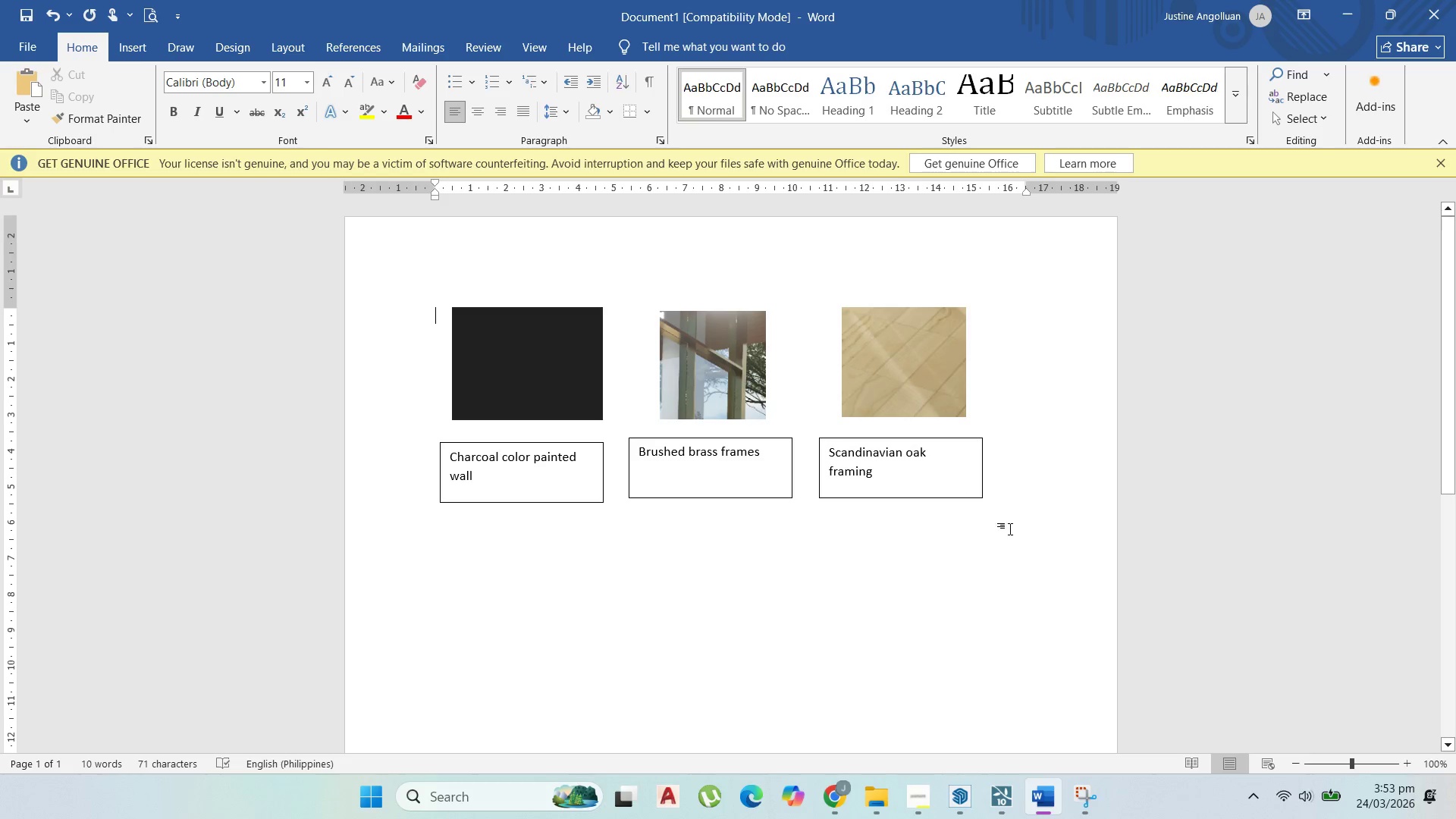 
scroll: coordinate [1001, 529], scroll_direction: down, amount: 1.0
 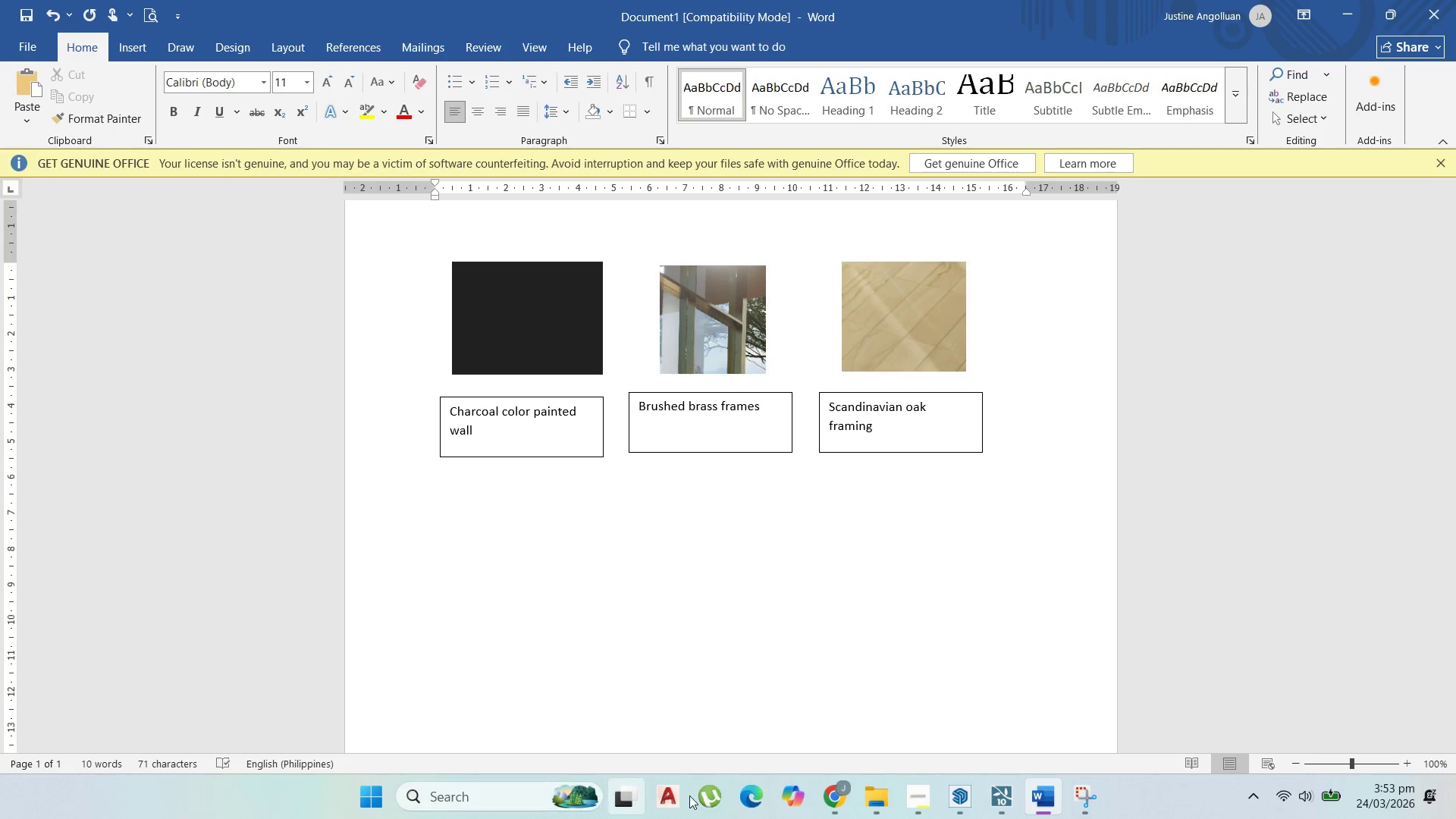 
left_click([870, 786])
 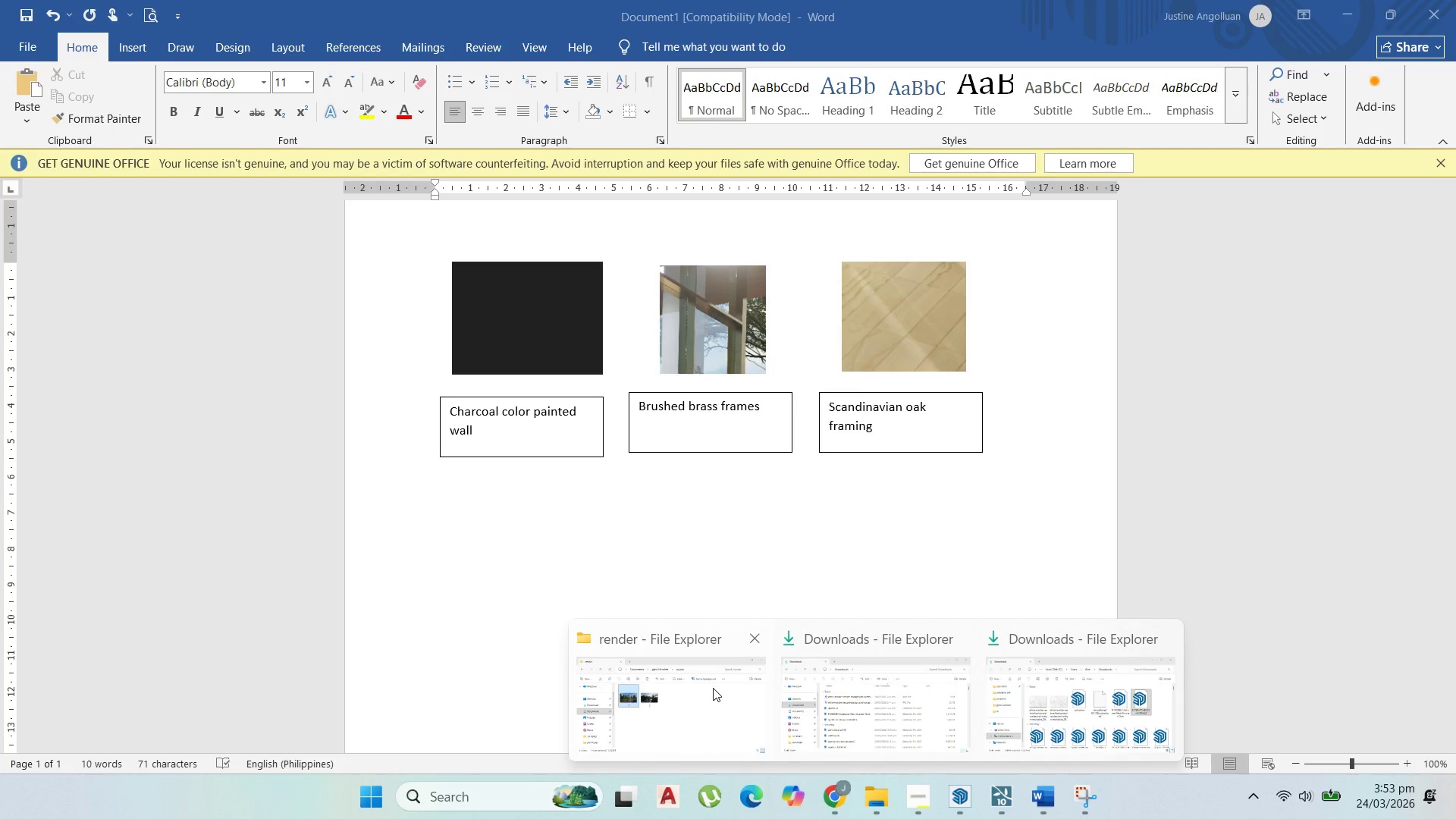 
left_click([1045, 692])
 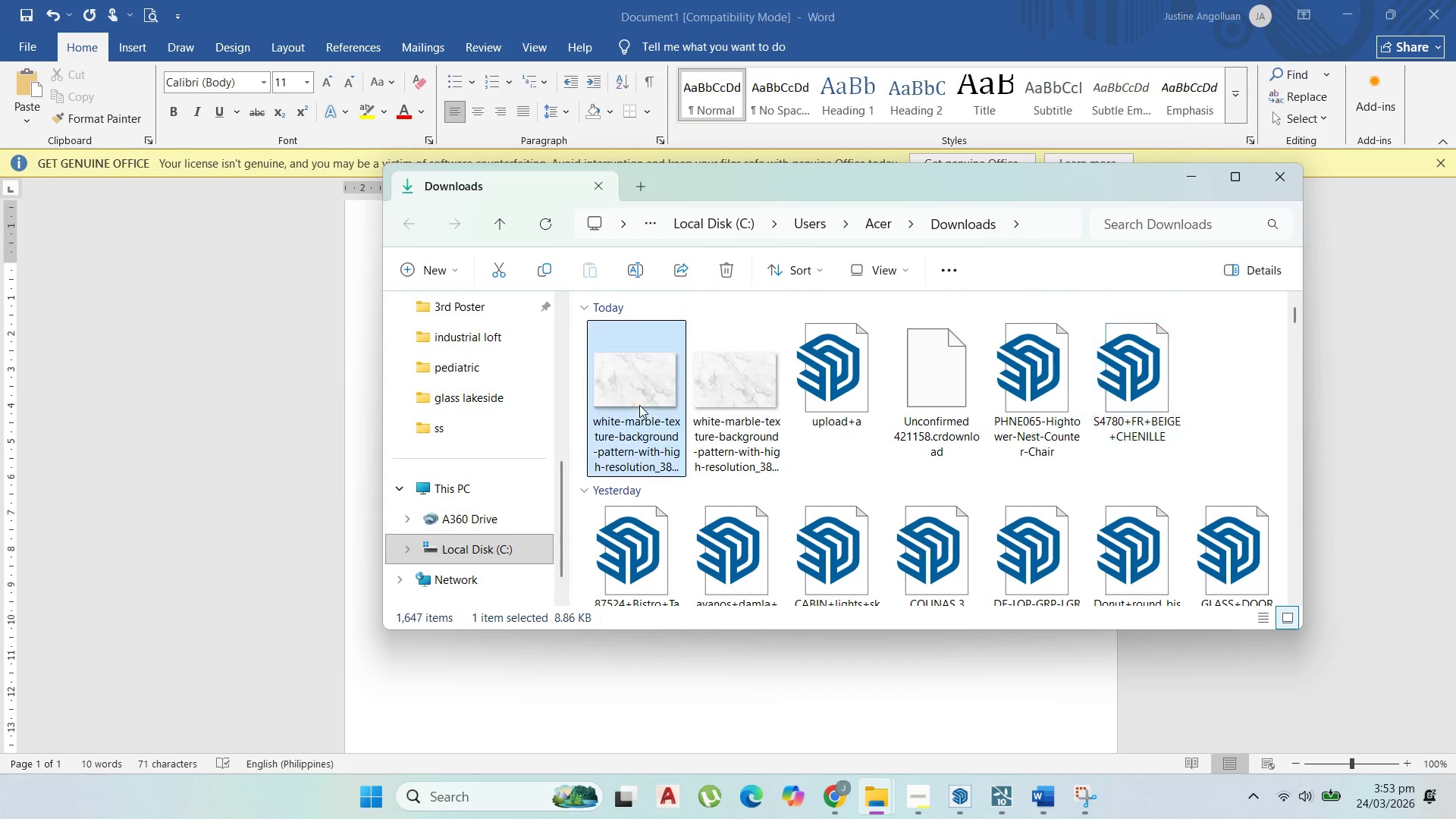 
left_click_drag(start_coordinate=[623, 413], to_coordinate=[670, 687])
 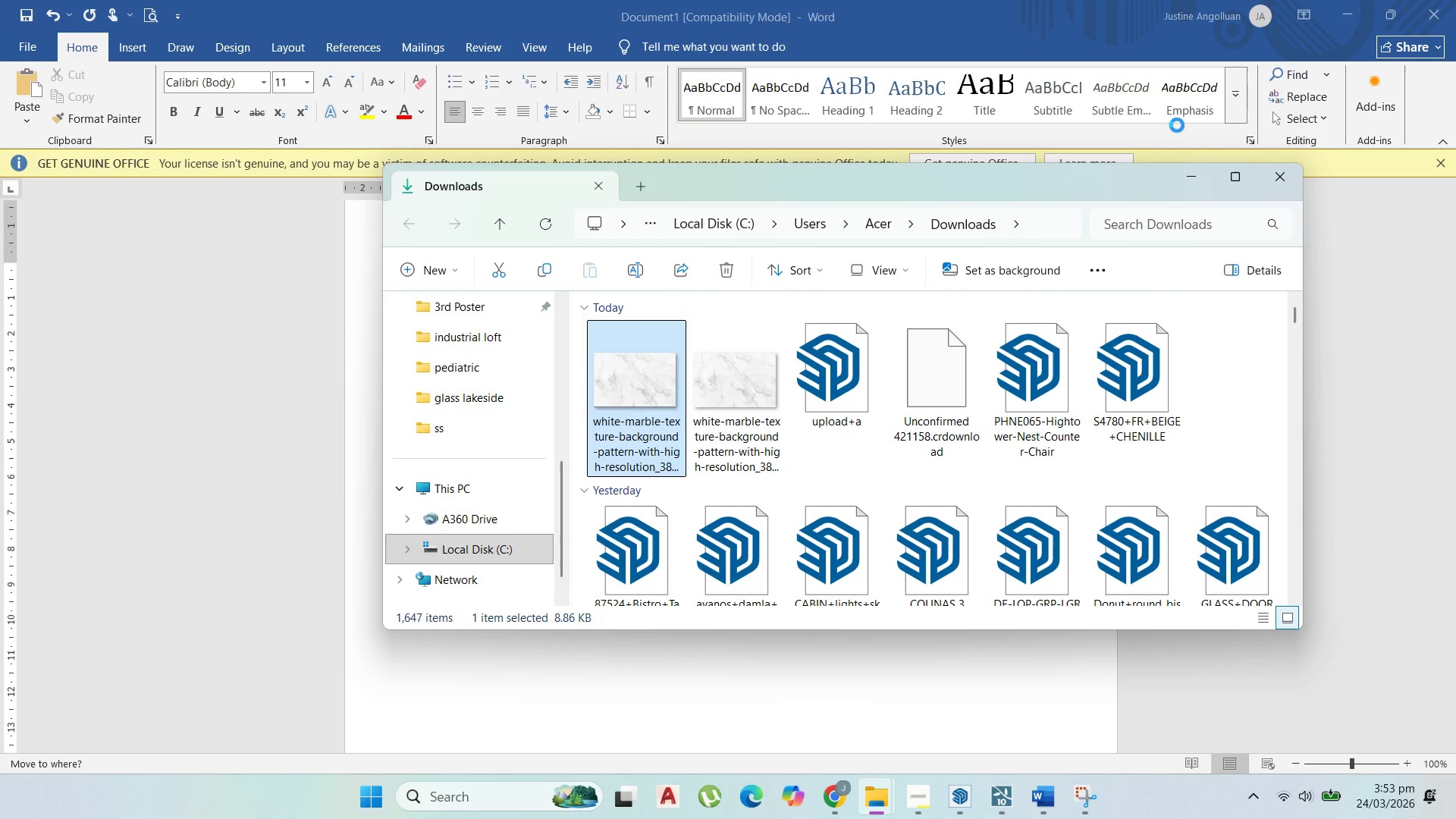 
wait(8.53)
 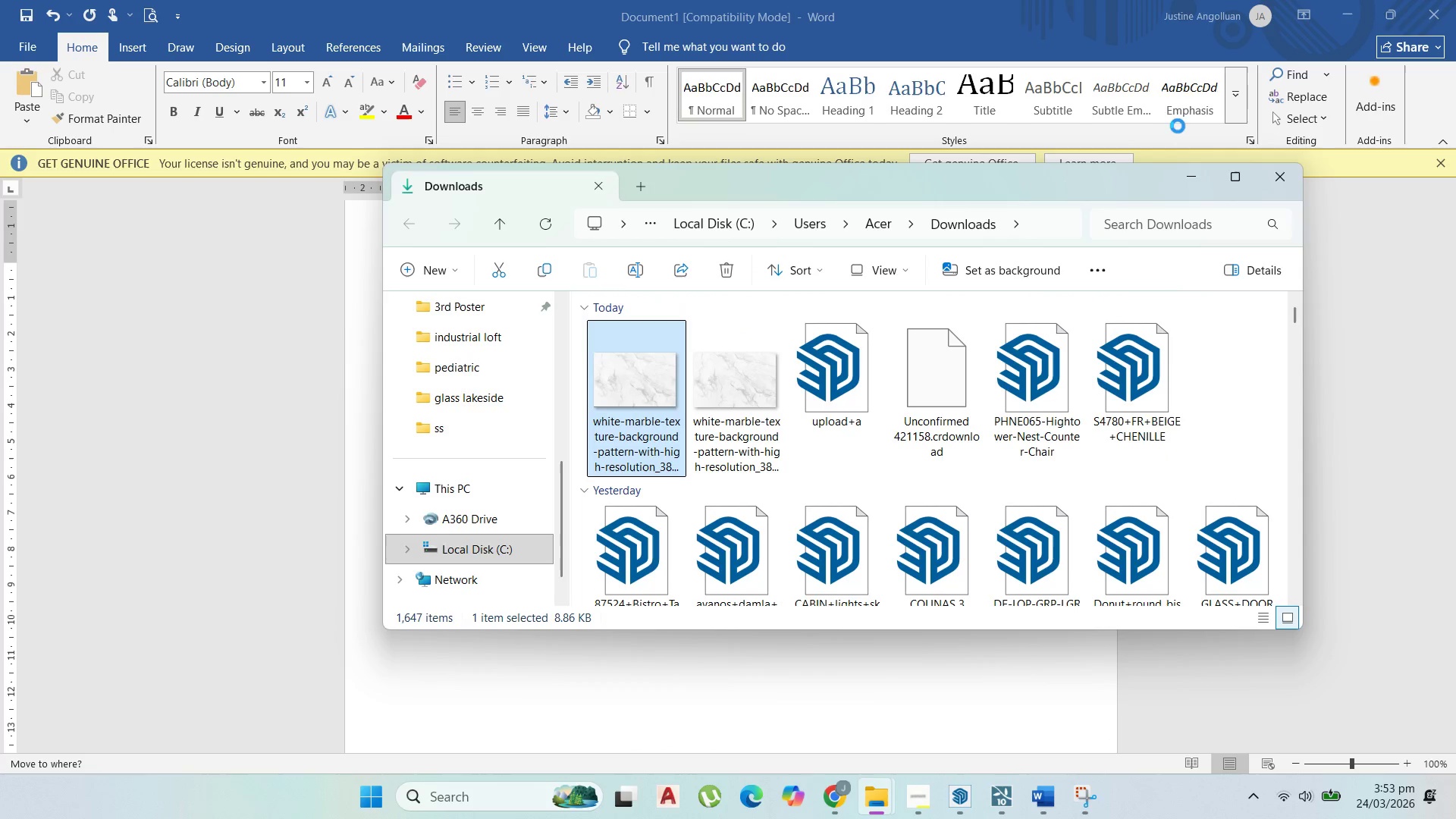 
key(Control+Z)
 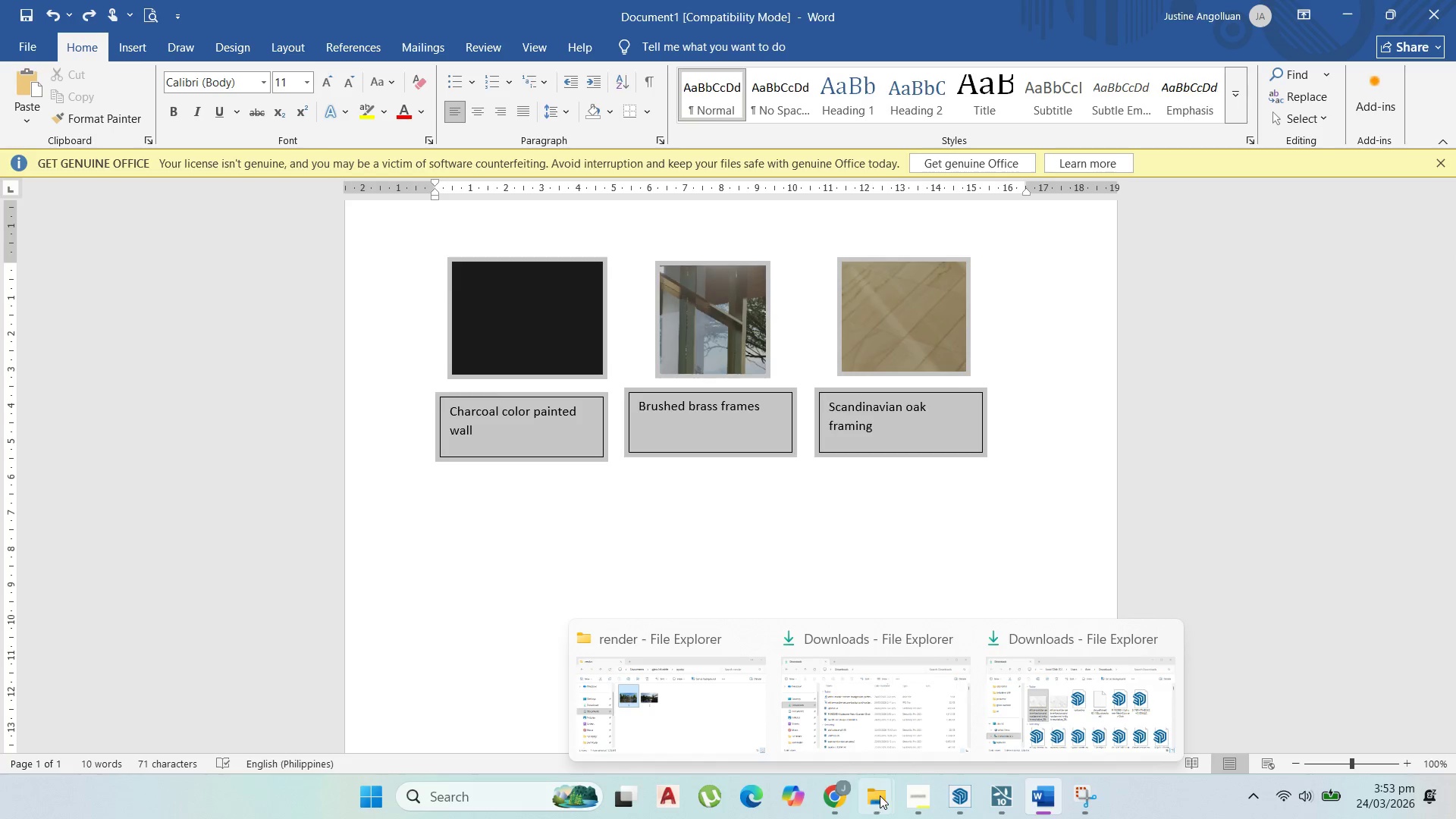 
left_click([1031, 707])
 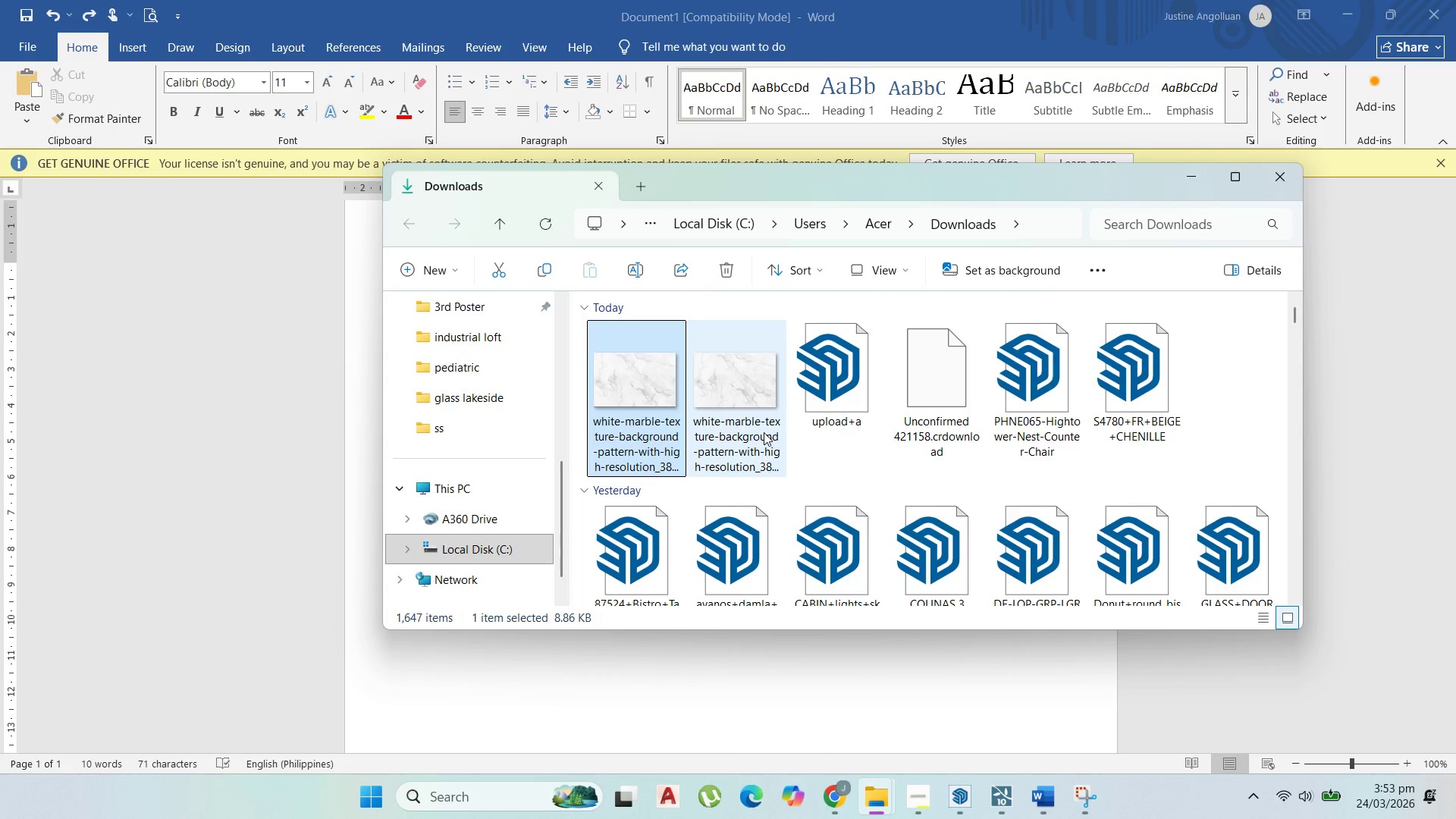 
left_click([764, 432])
 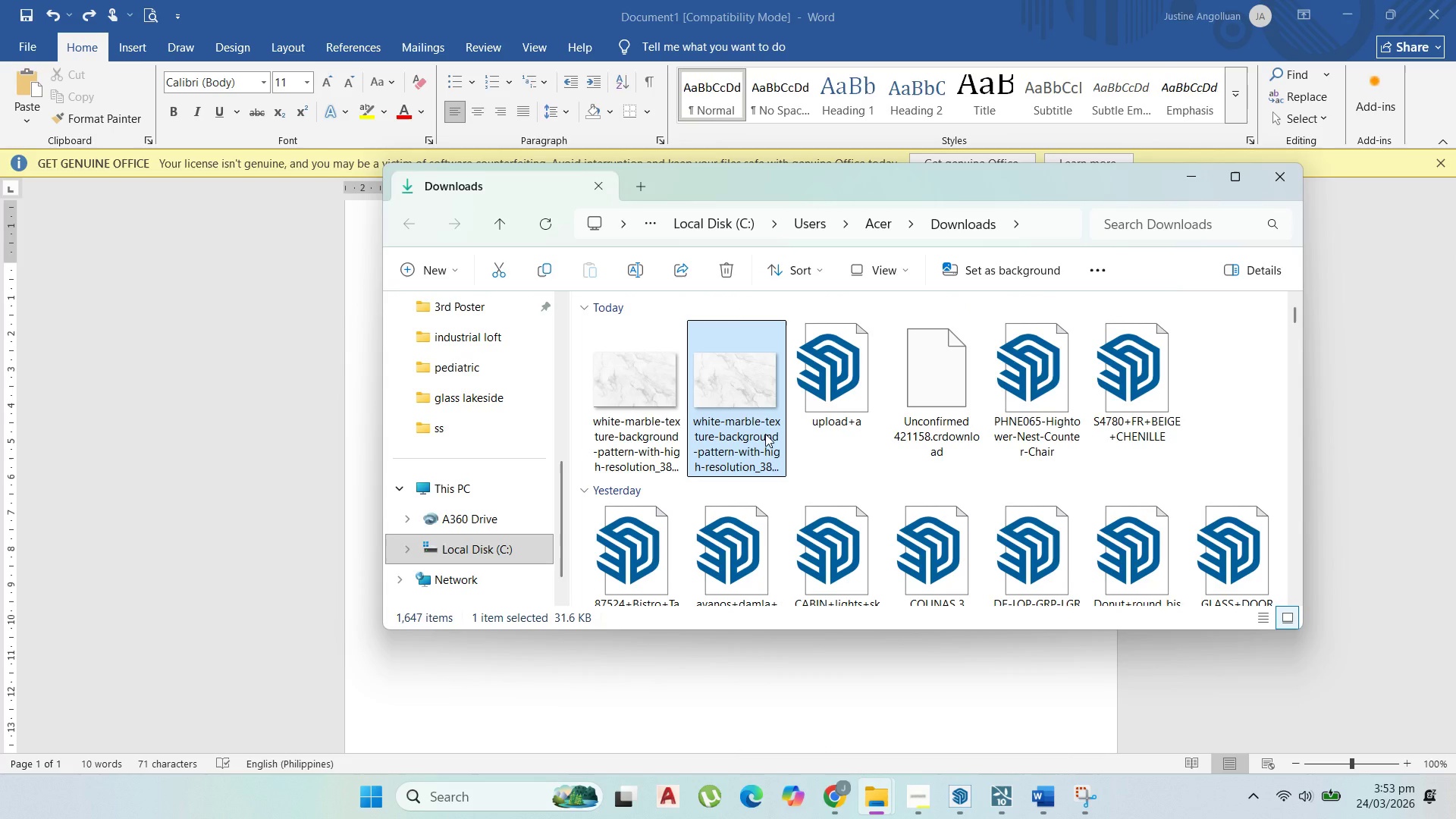 
left_click_drag(start_coordinate=[765, 434], to_coordinate=[83, 480])